 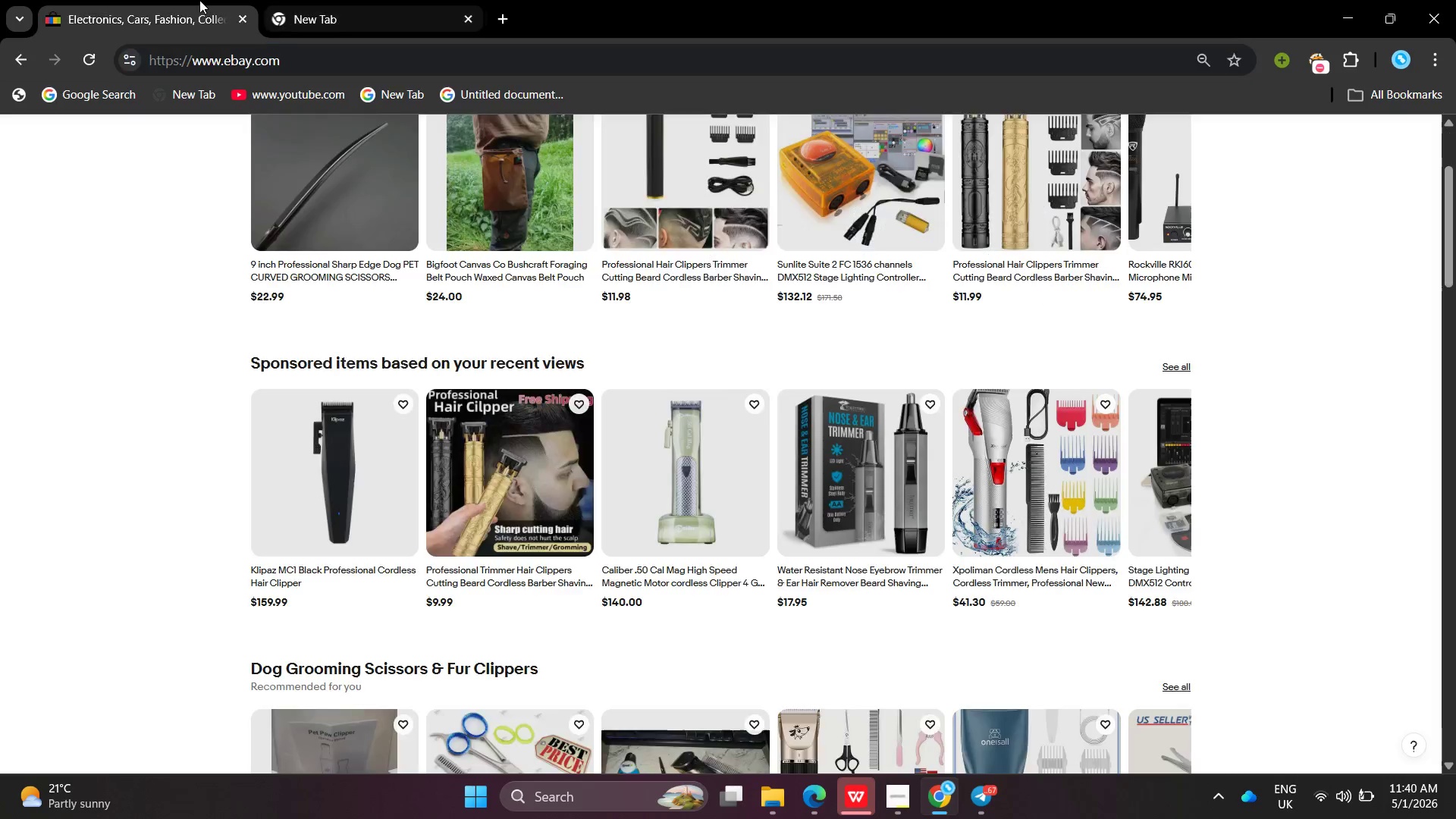 
left_click([312, 0])
 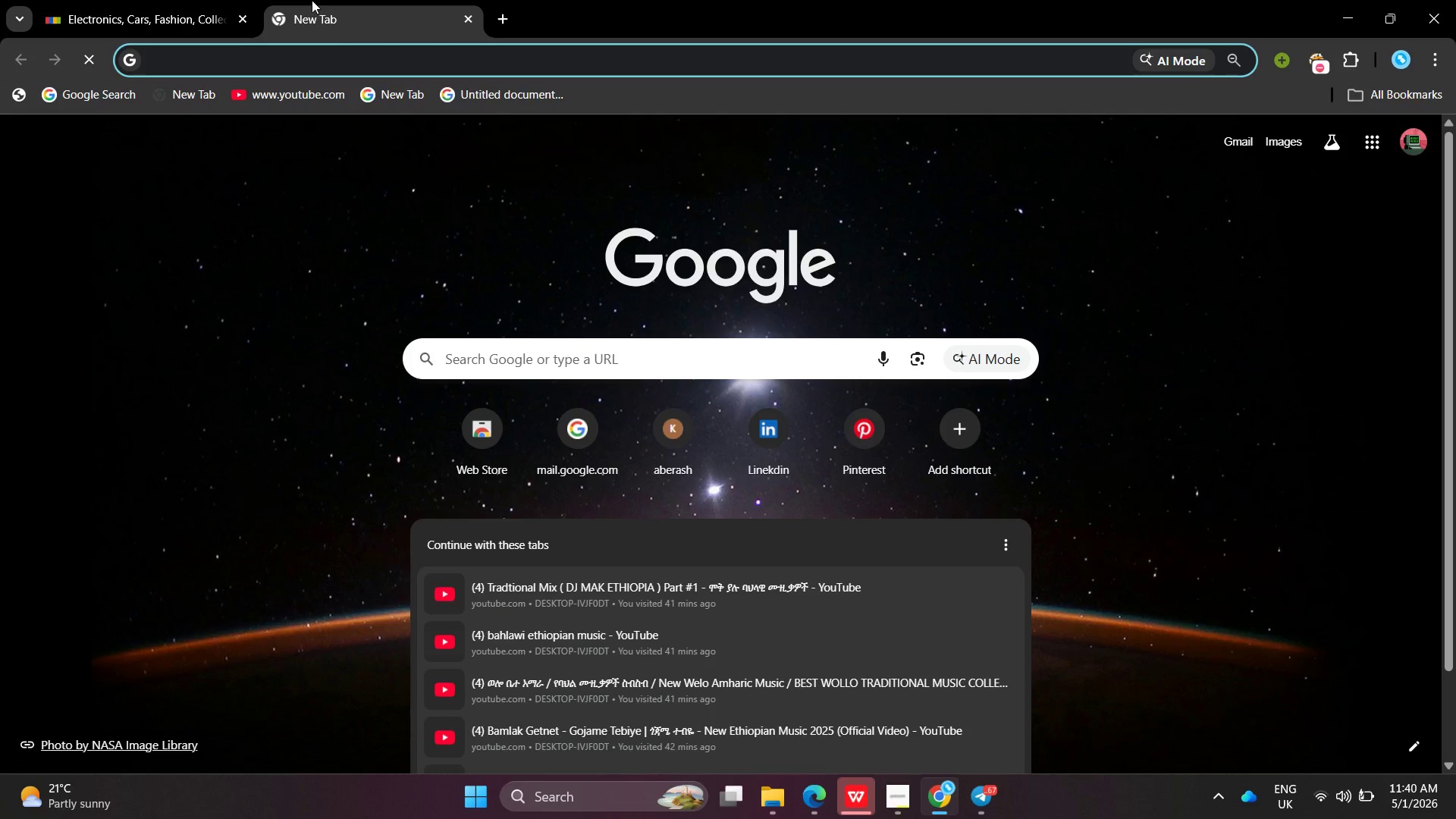 
type(bu)
 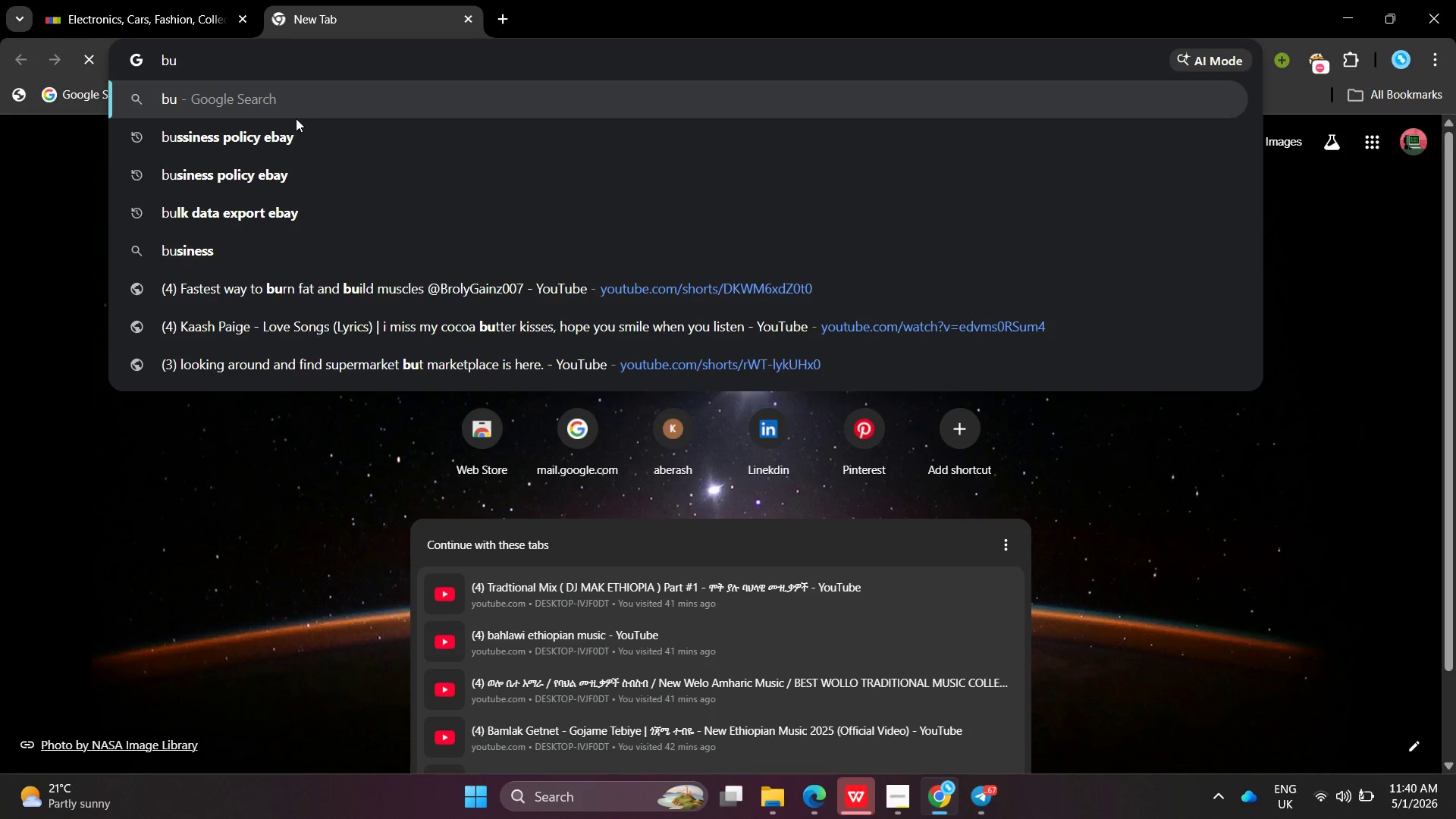 
left_click([298, 127])
 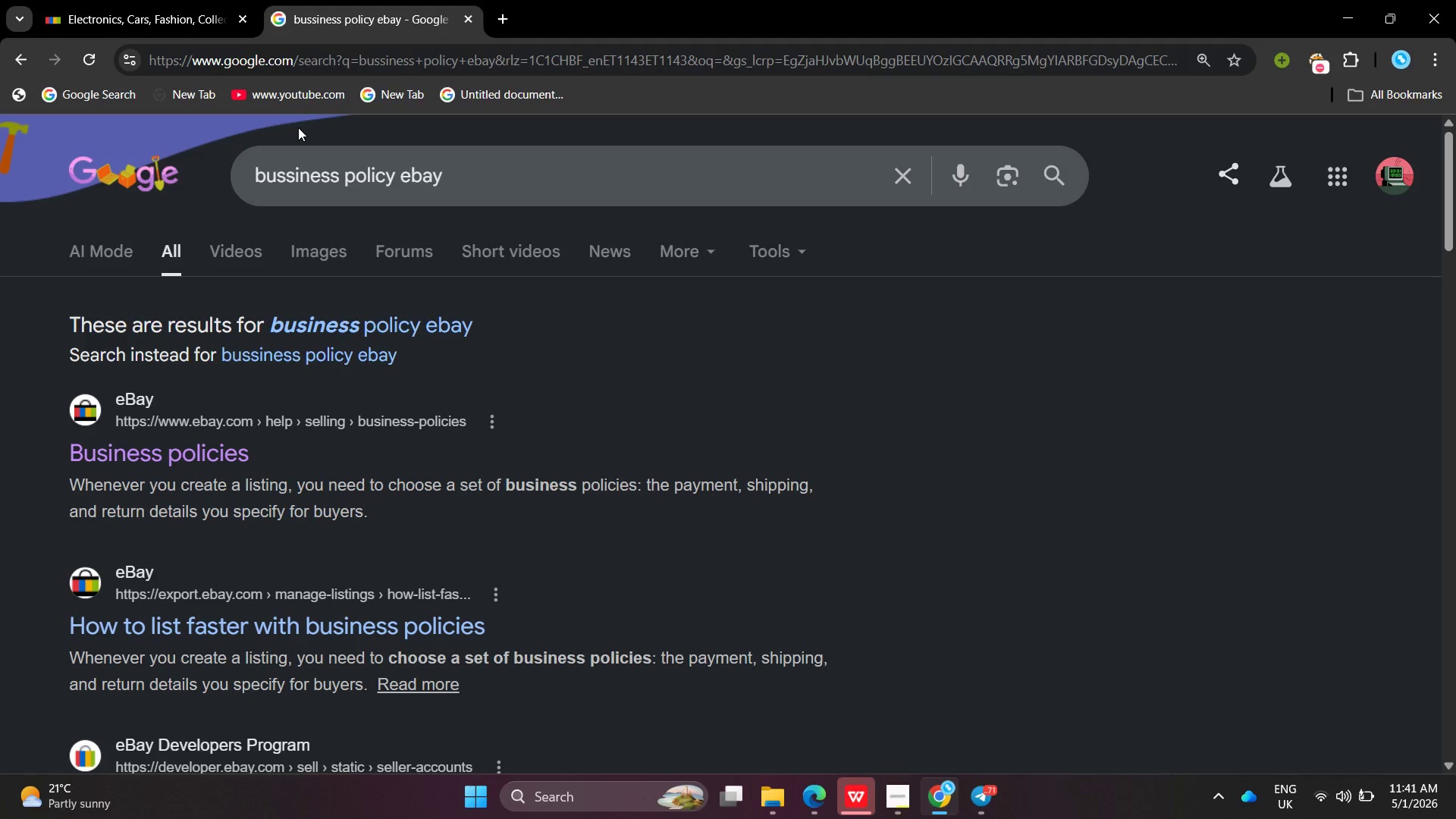 
wait(45.86)
 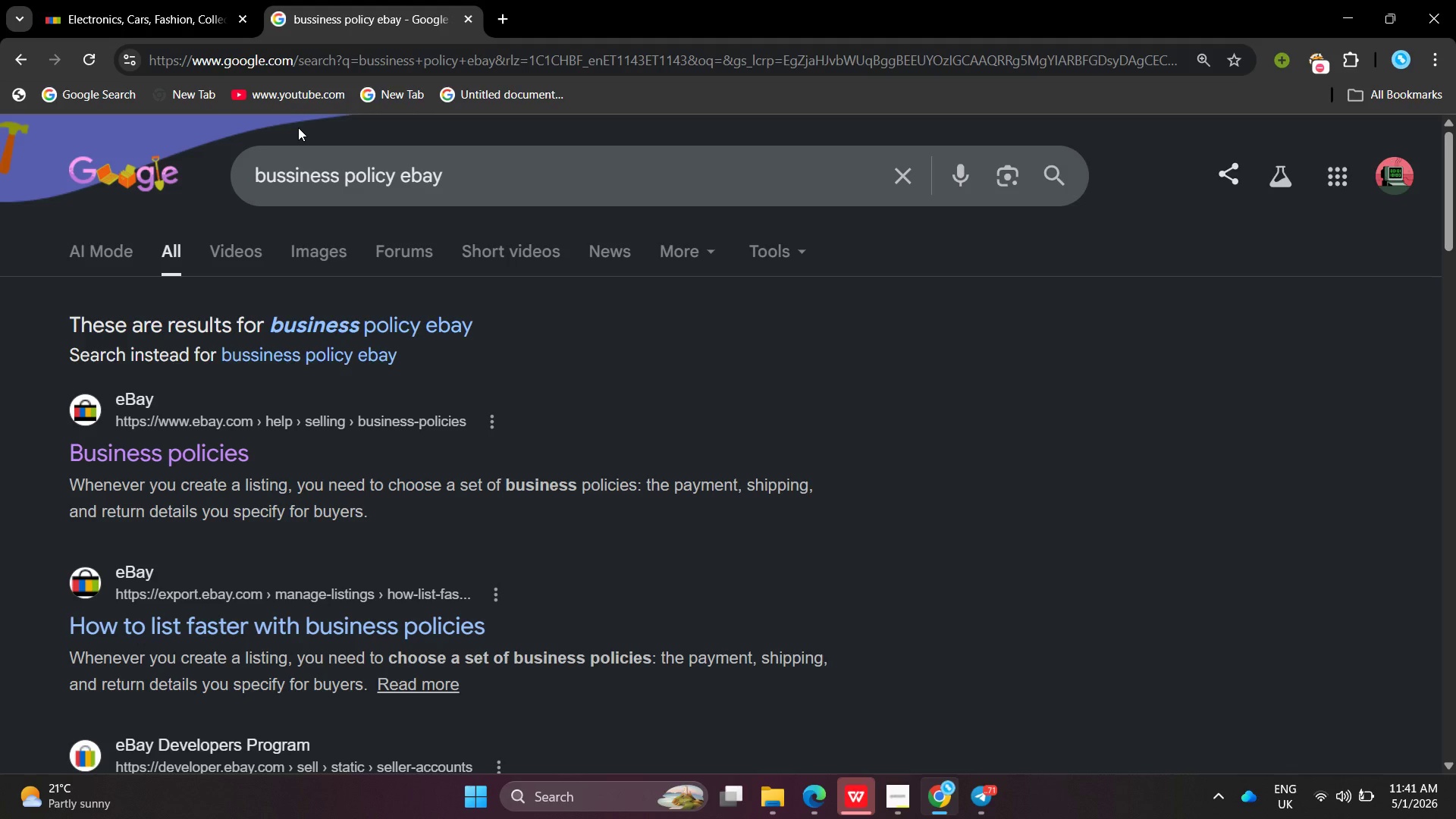 
left_click([188, 466])
 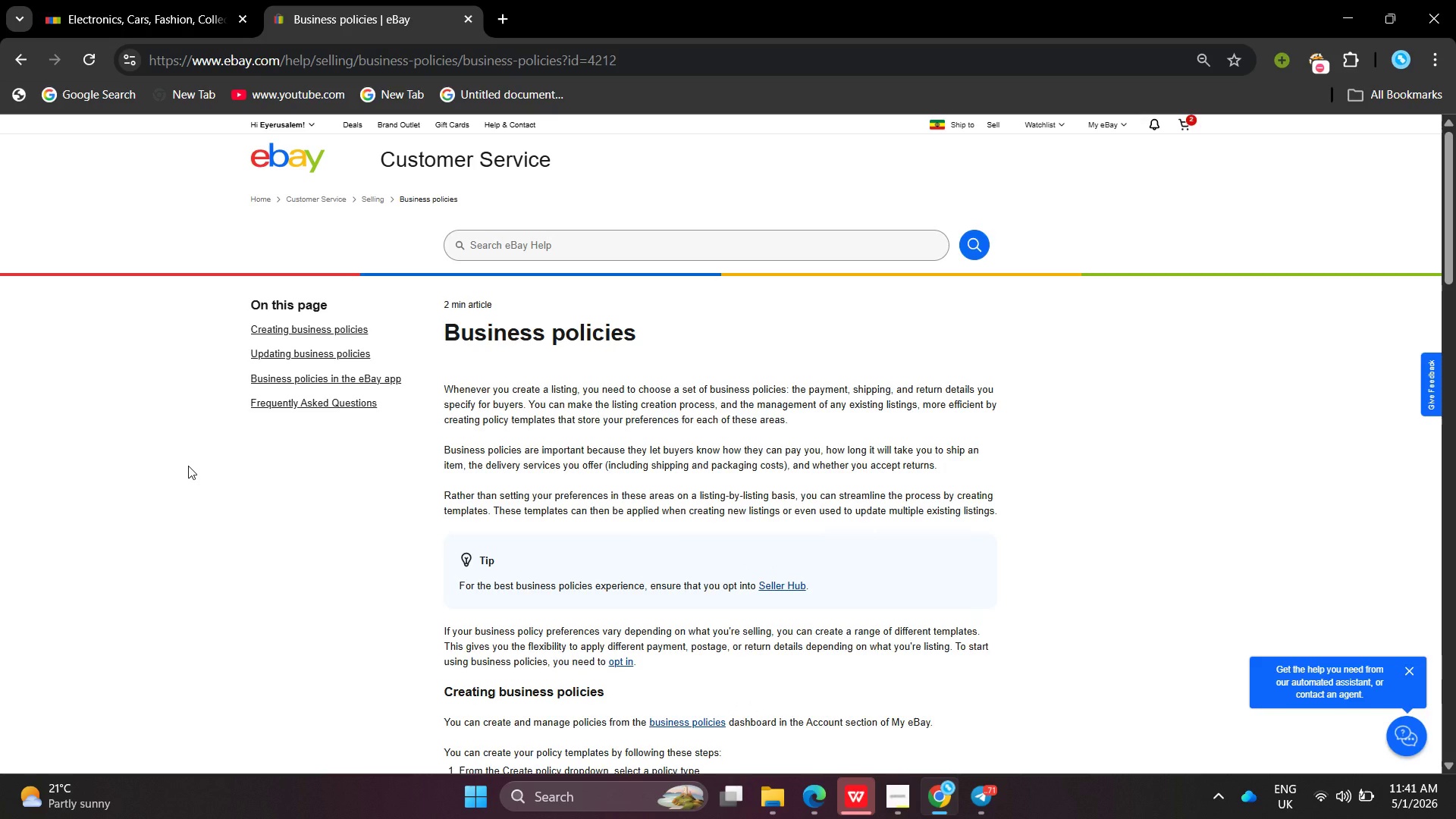 
wait(15.19)
 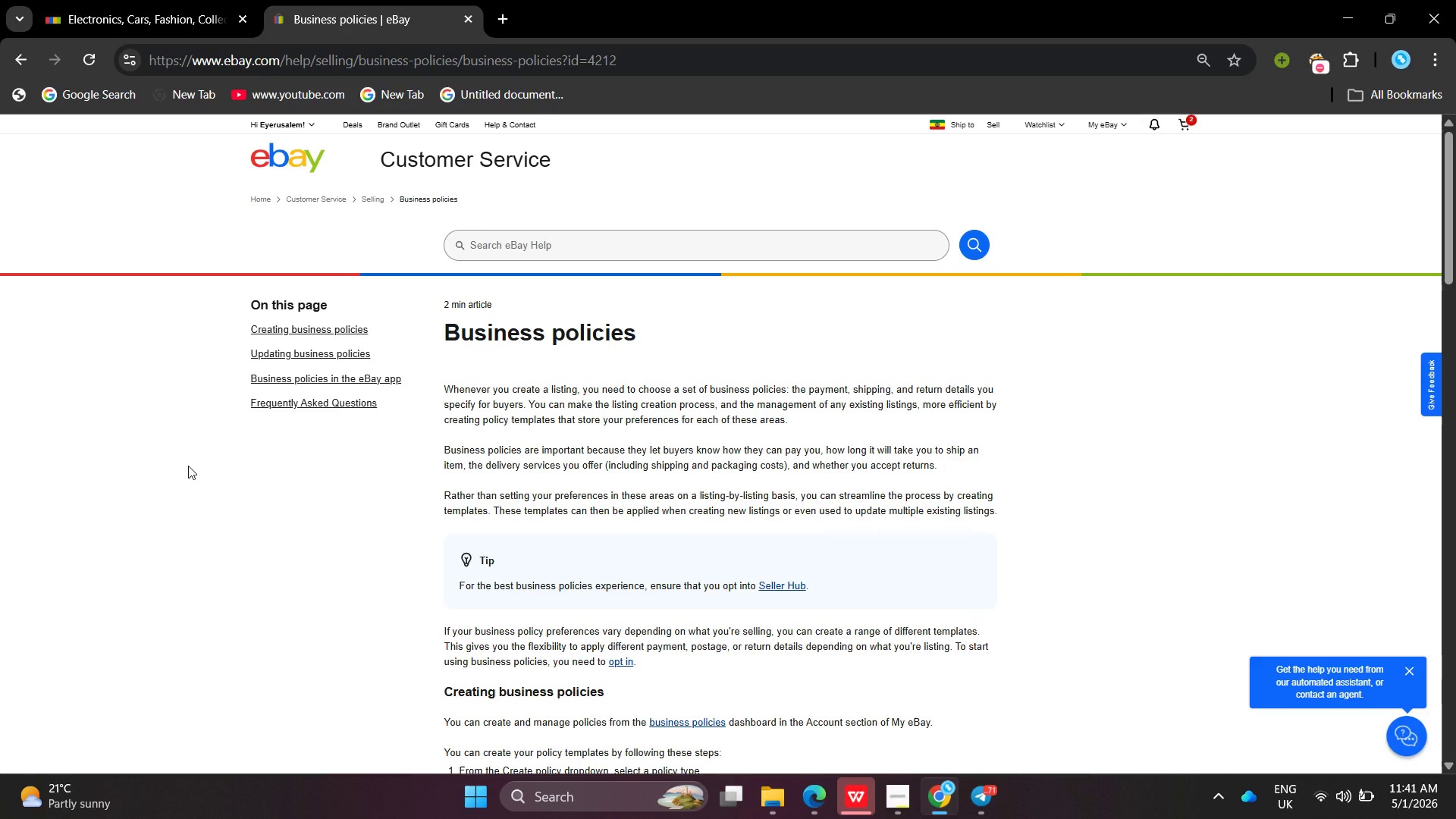 
left_click_drag(start_coordinate=[641, 577], to_coordinate=[657, 576])
 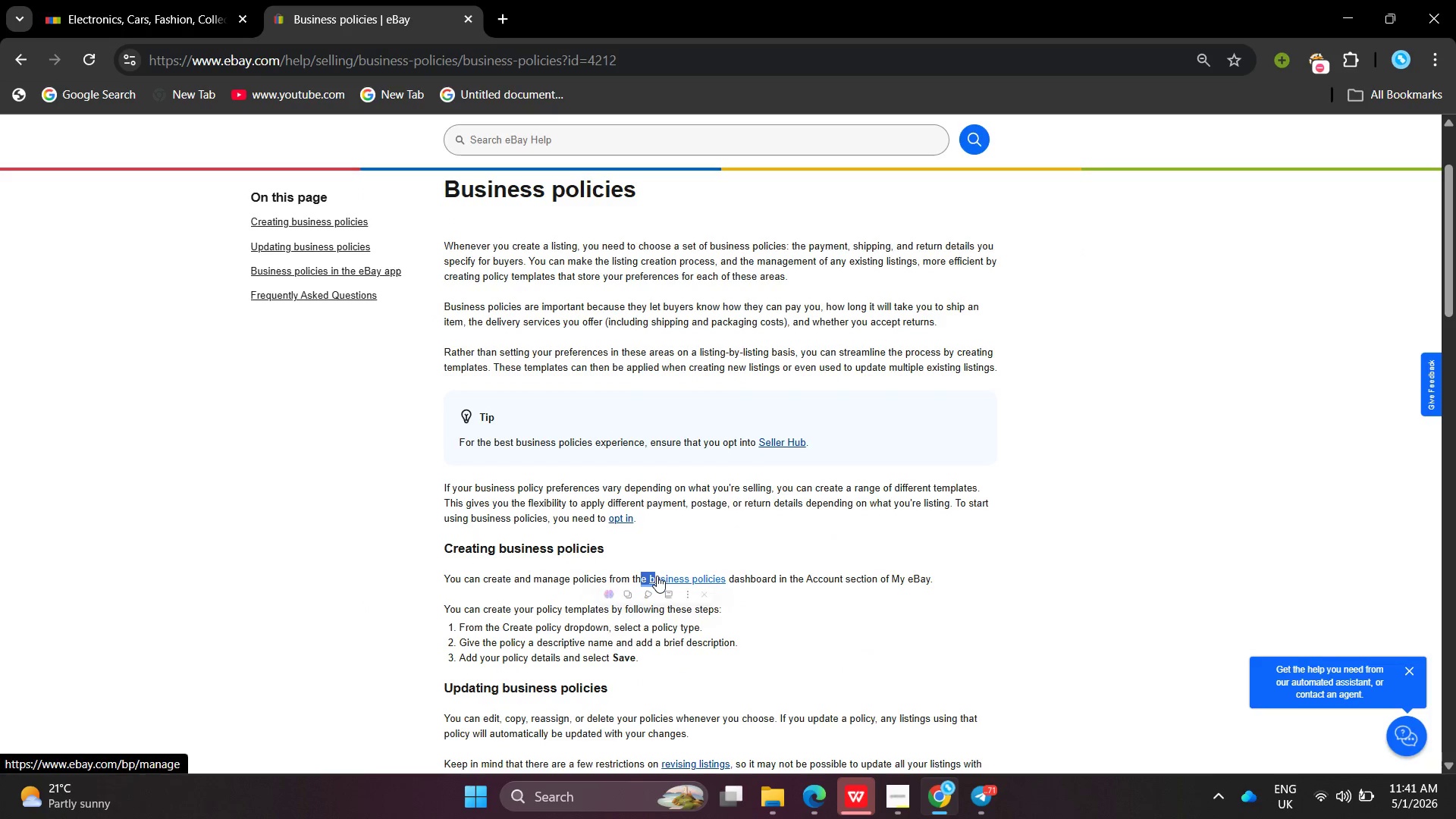 
left_click([657, 576])
 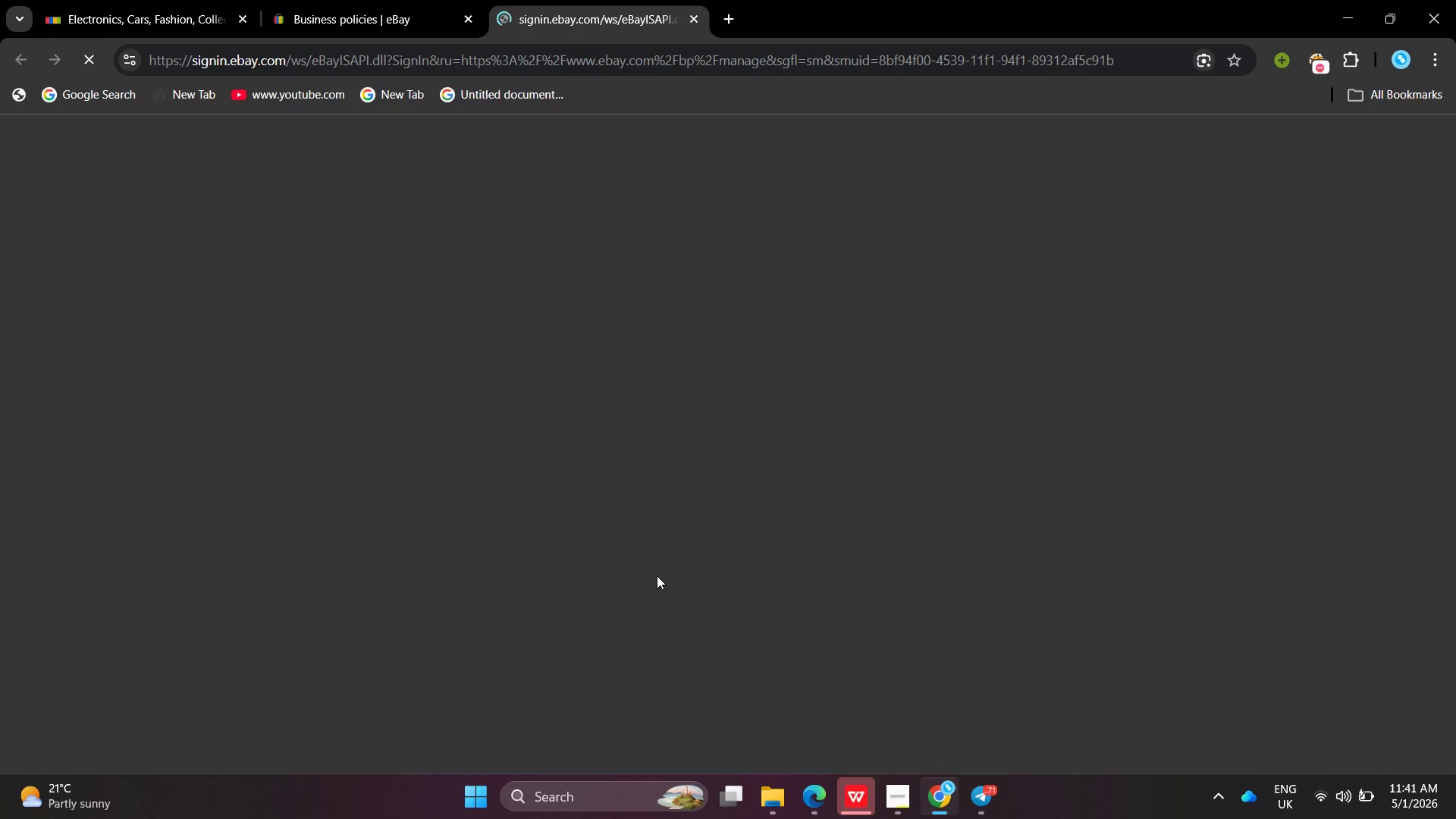 
wait(15.2)
 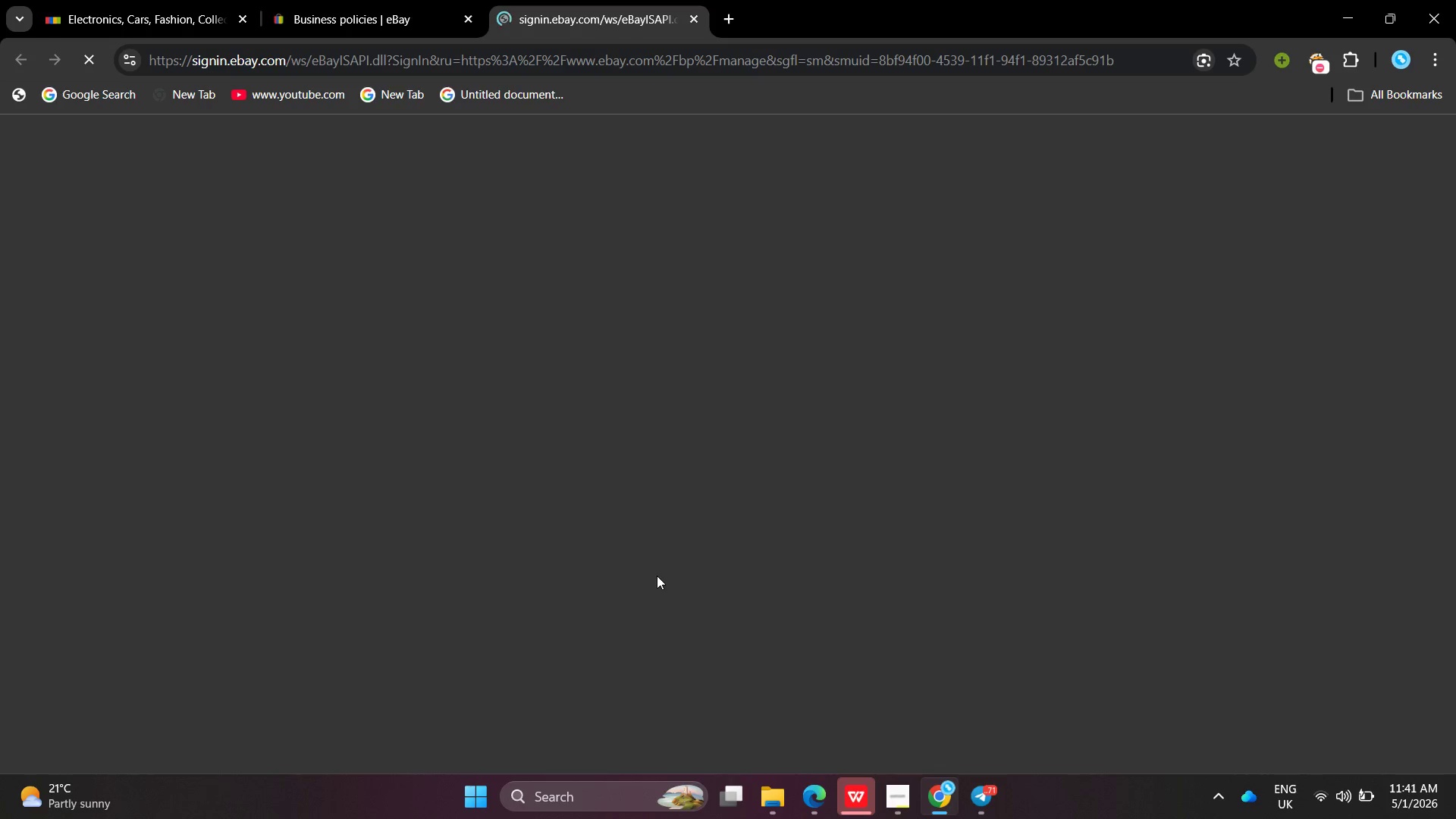 
left_click([789, 329])
 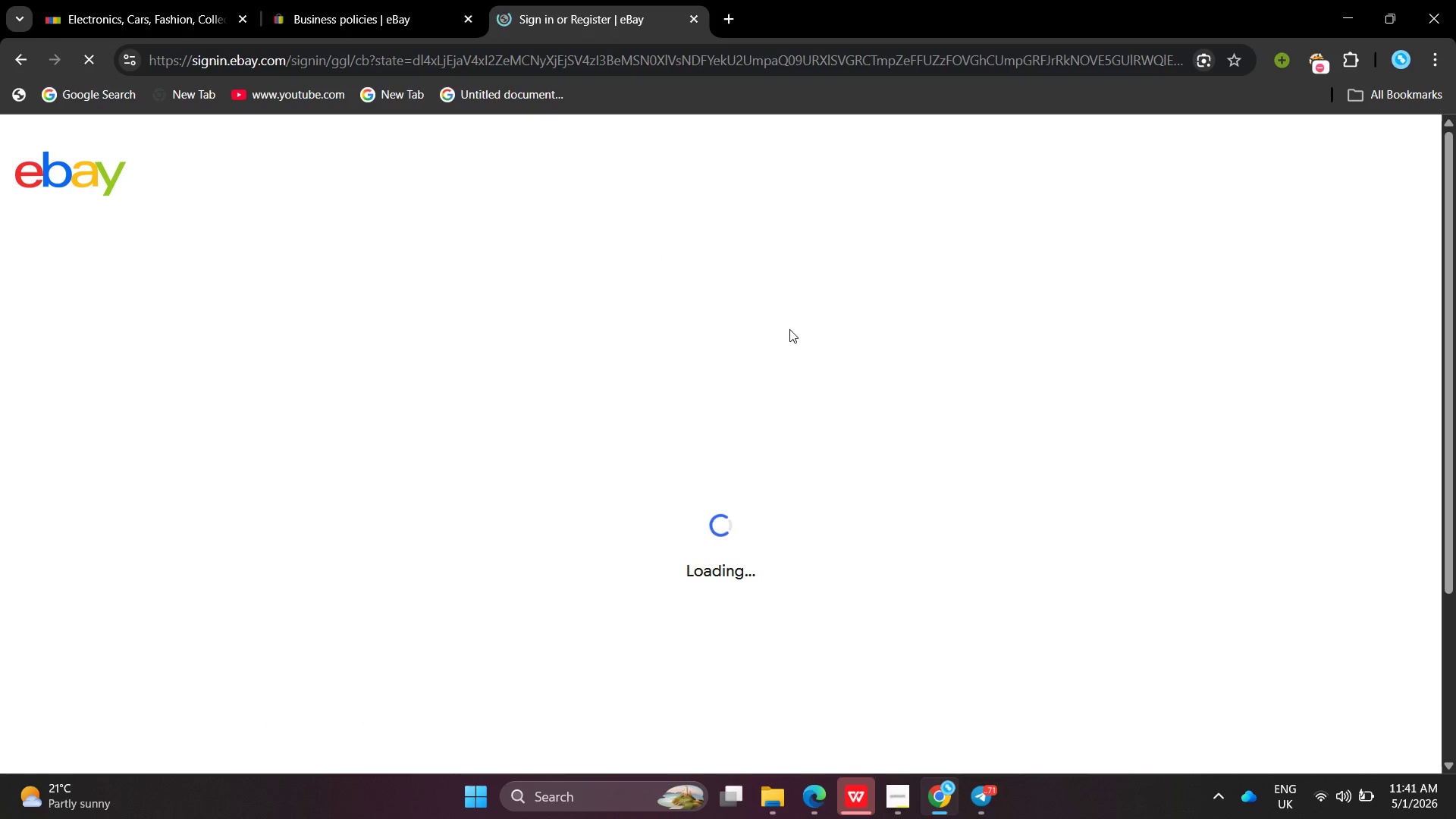 
wait(12.28)
 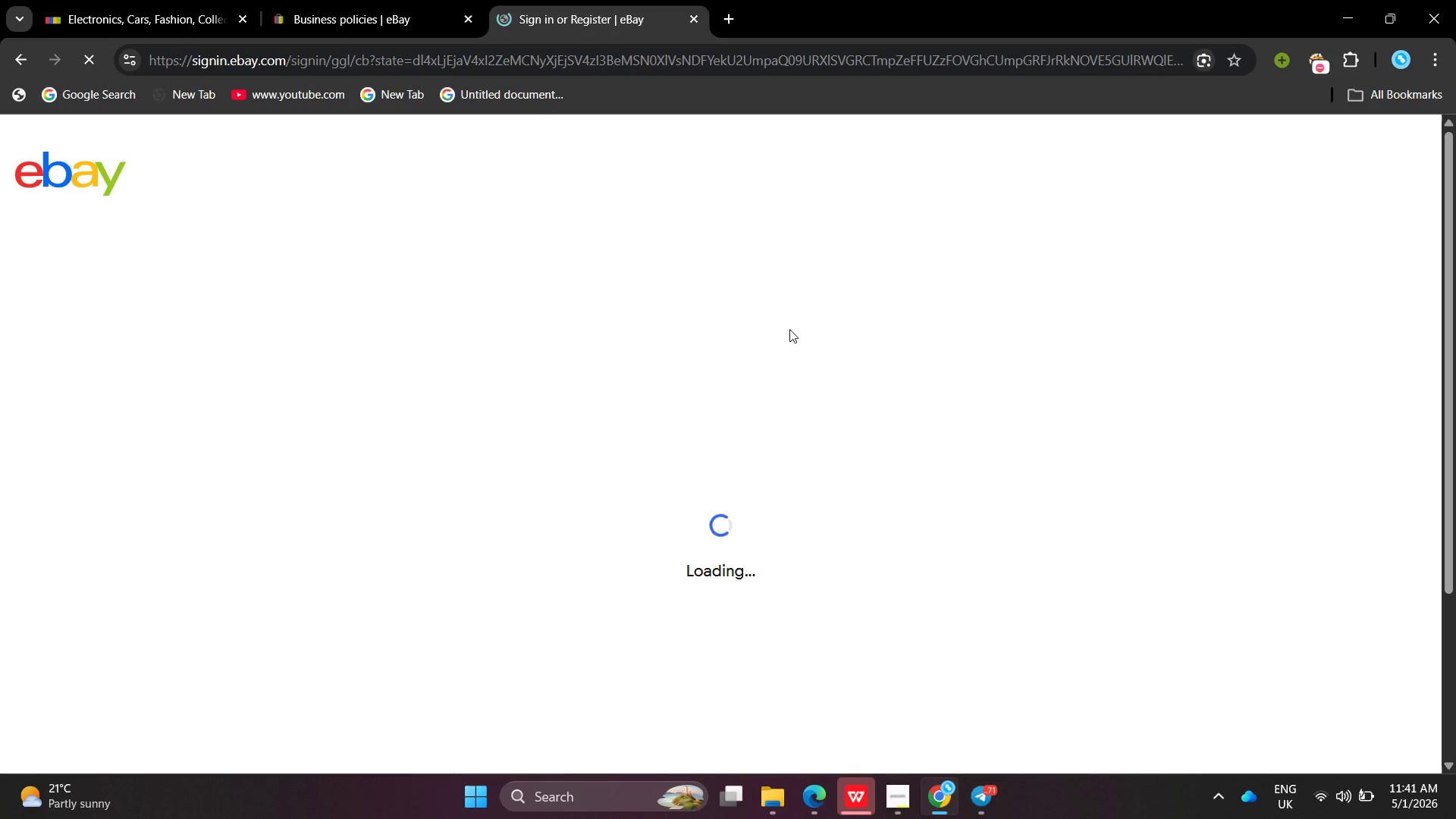 
left_click([229, 425])
 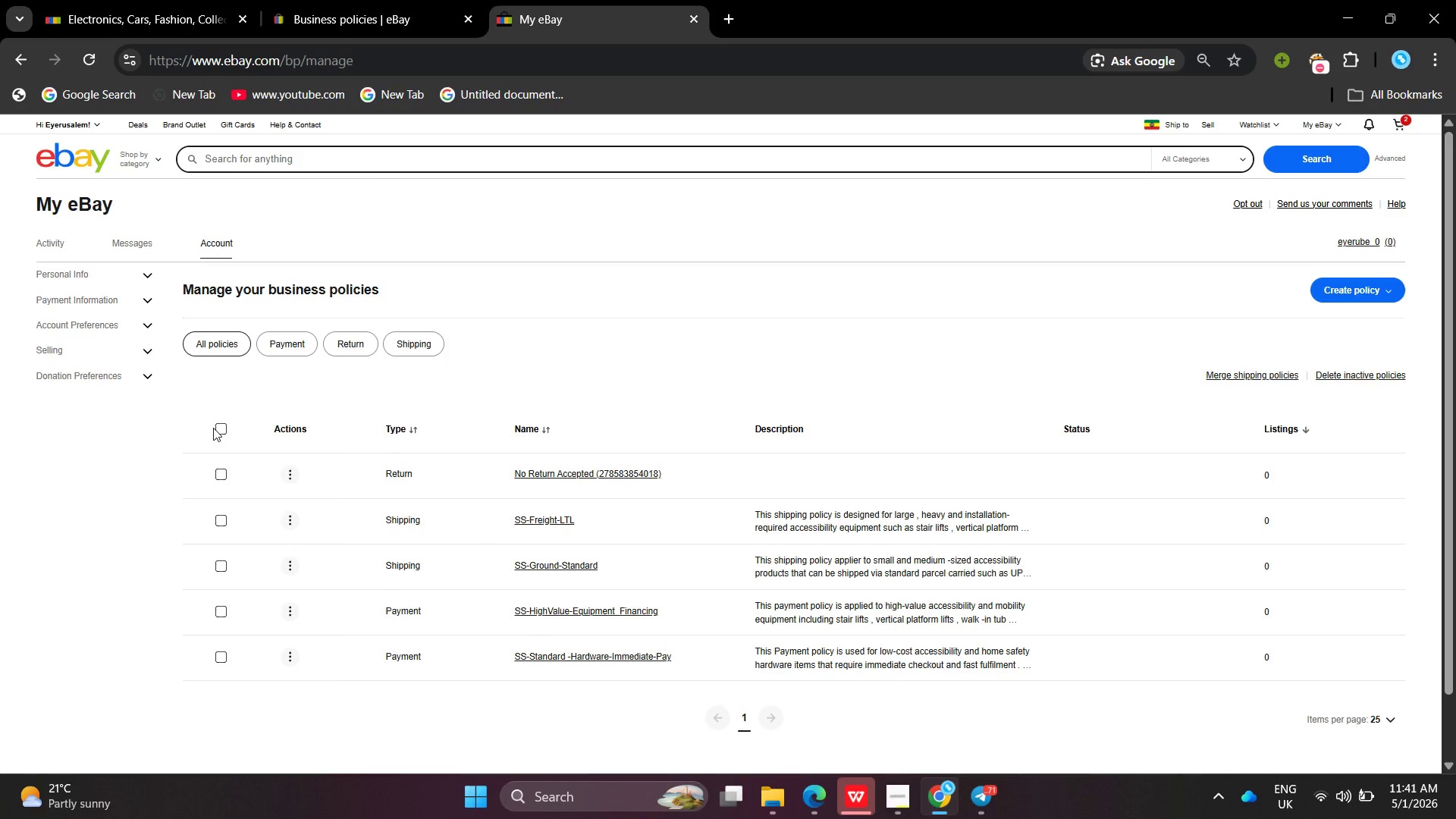 
left_click([213, 428])
 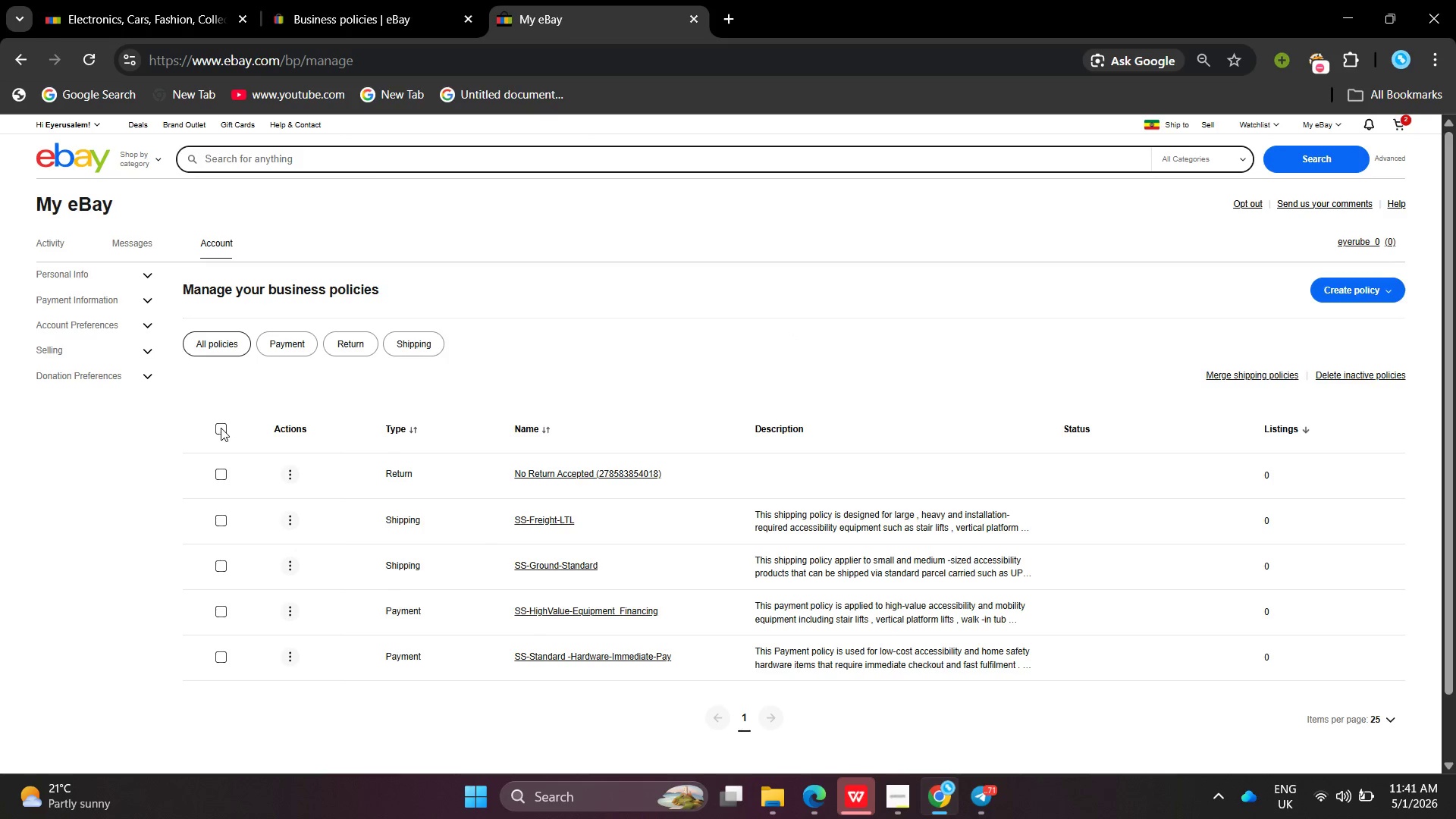 
left_click([221, 428])
 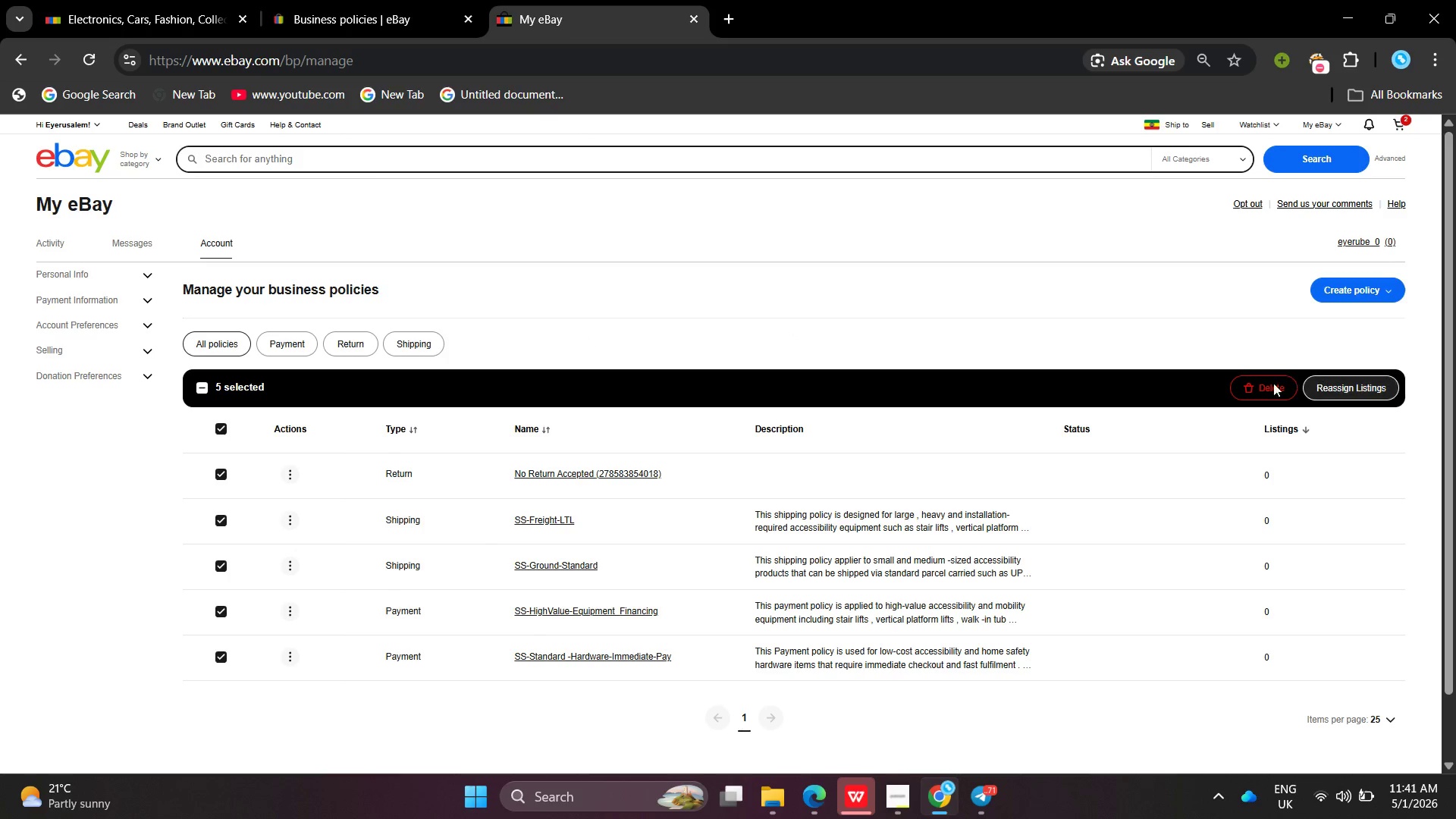 
left_click([1272, 384])
 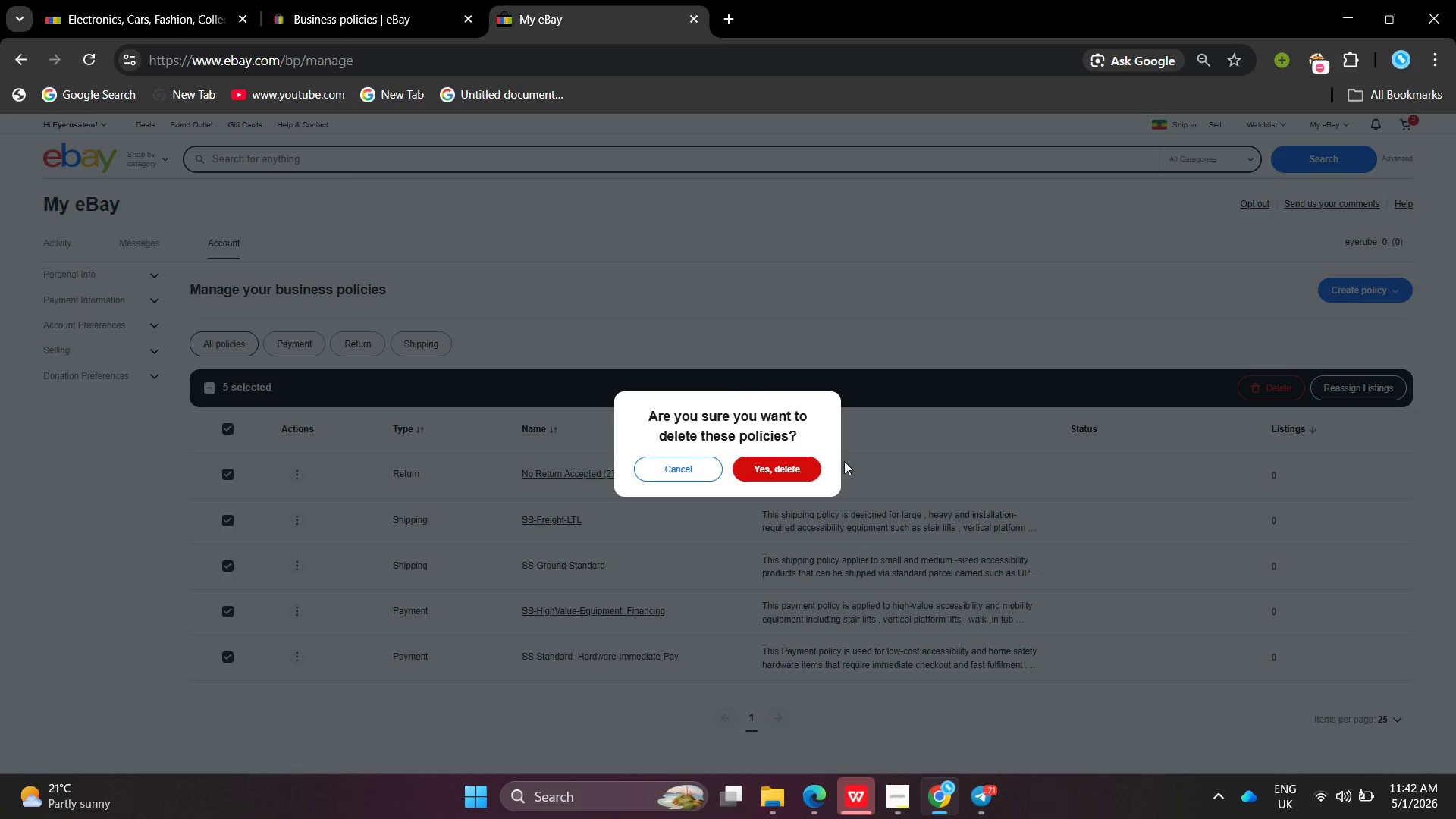 
left_click([824, 463])
 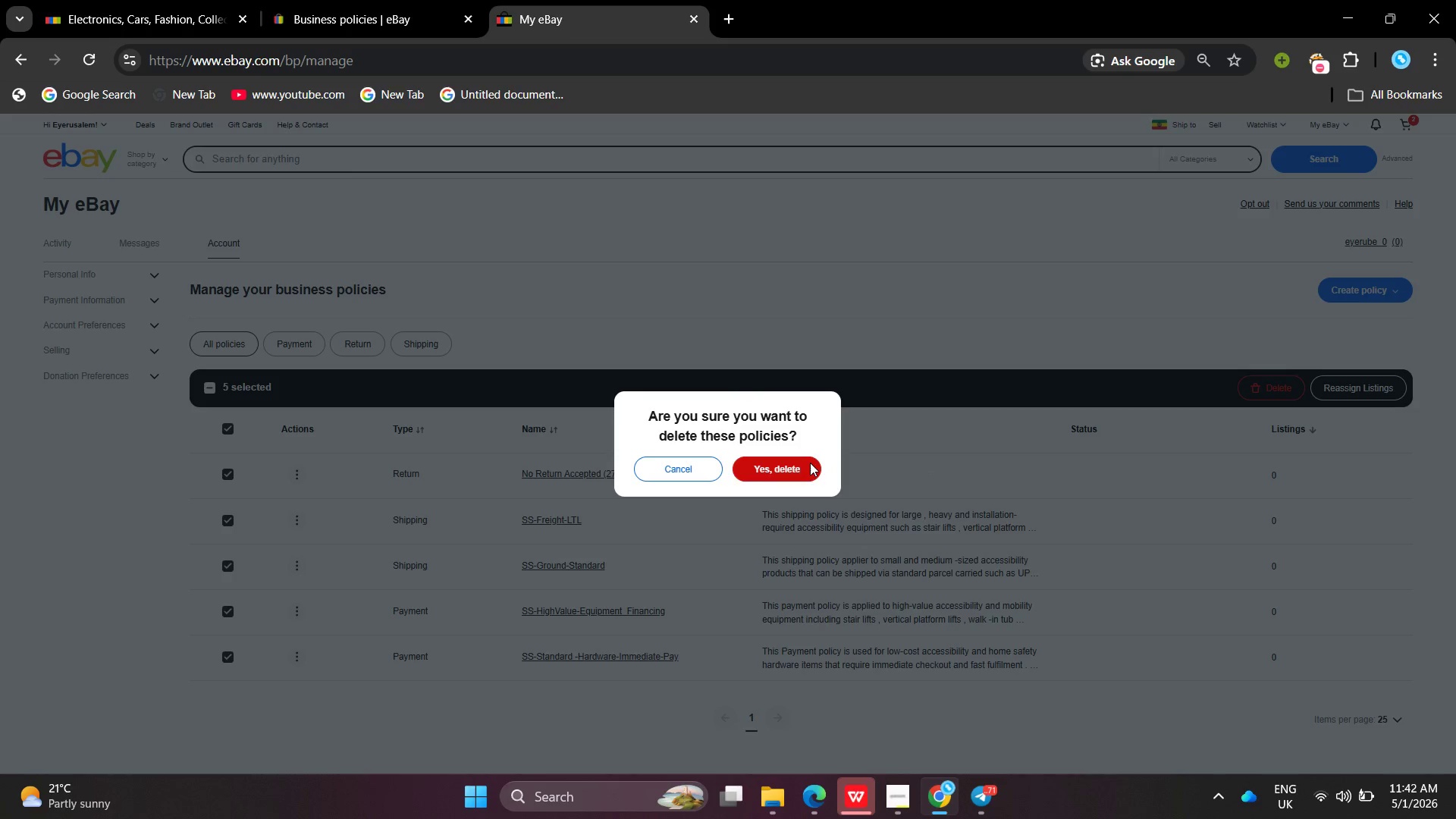 
left_click([810, 463])
 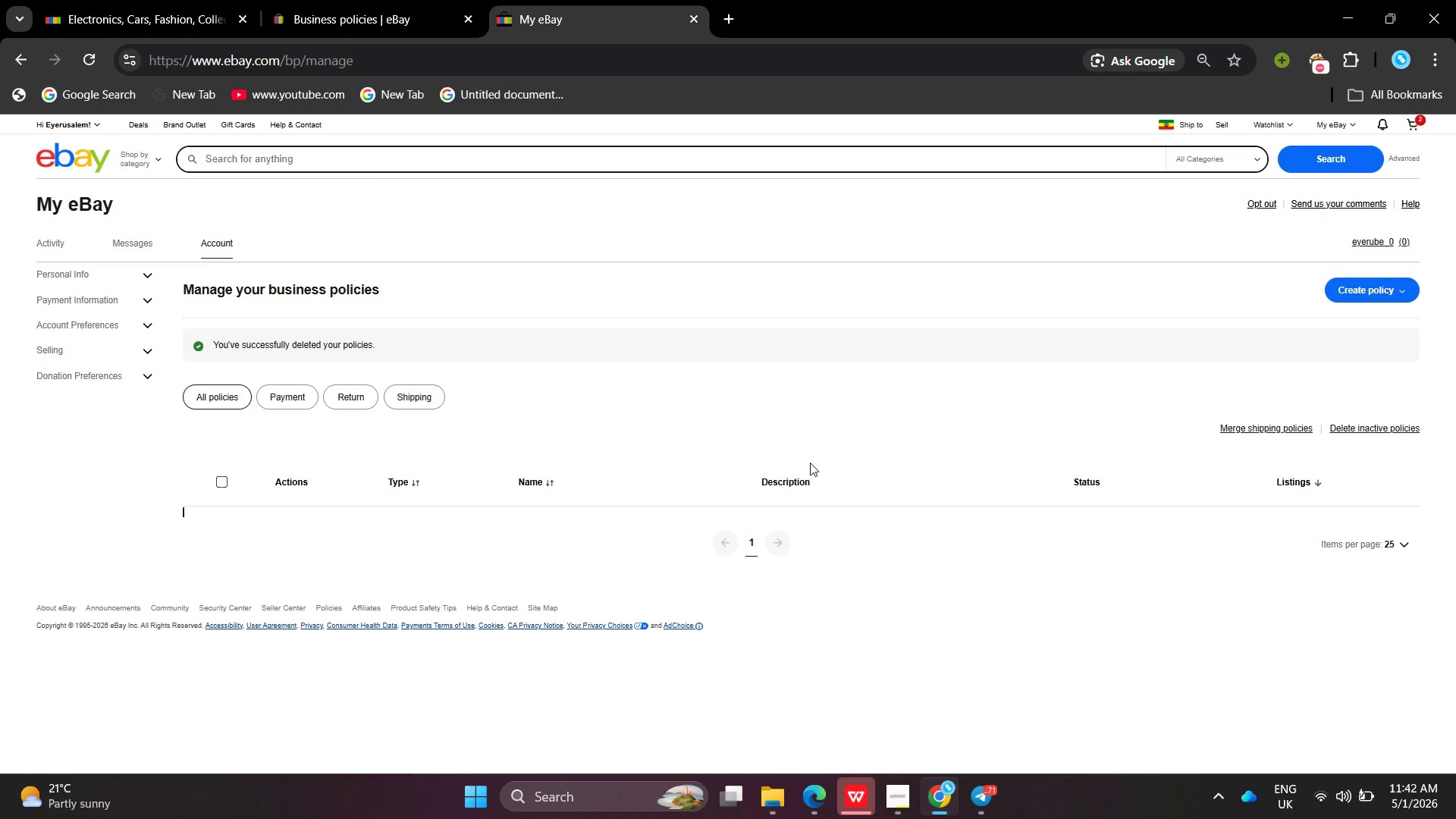 
wait(7.3)
 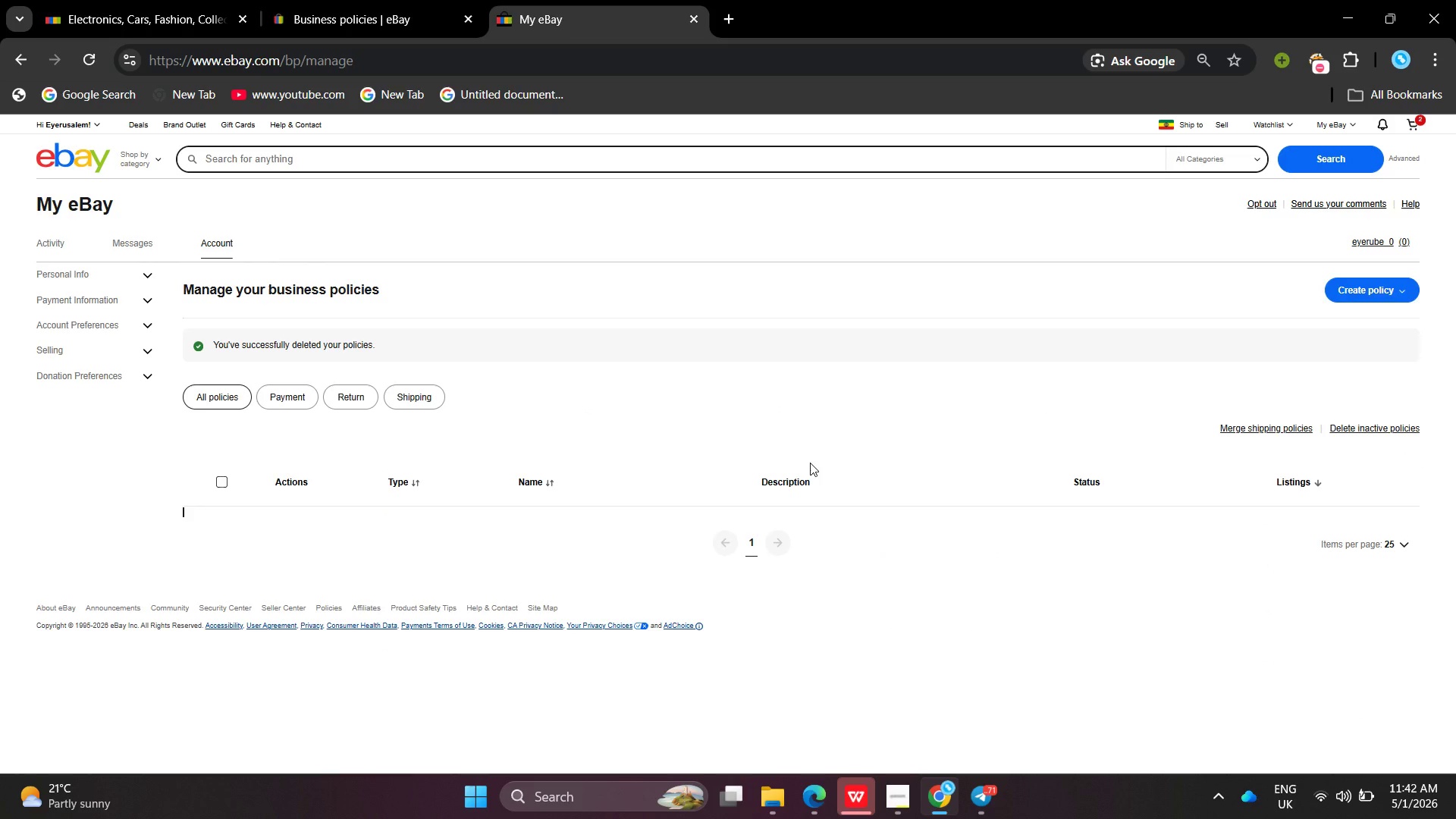 
left_click([1371, 299])
 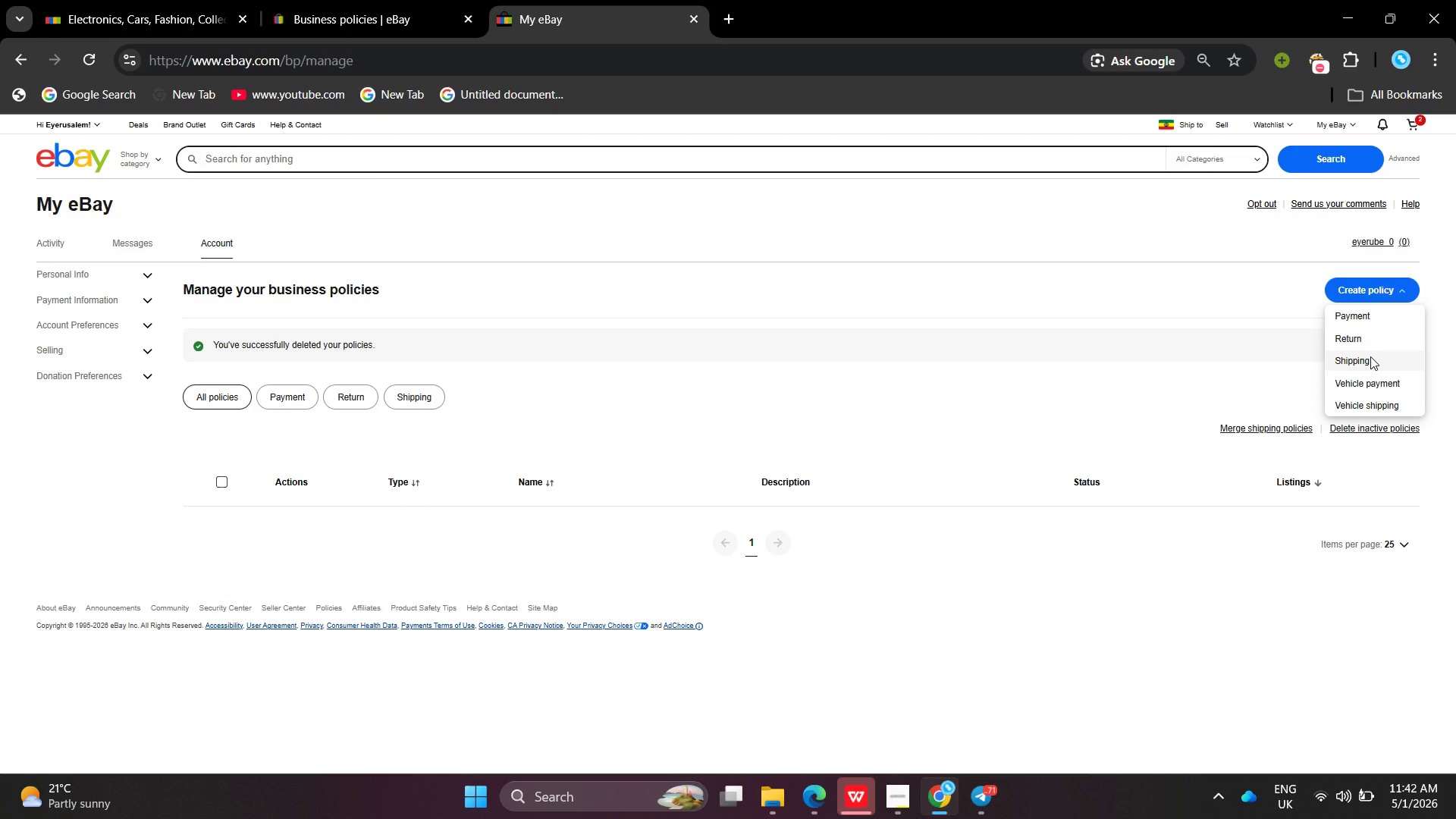 
wait(5.86)
 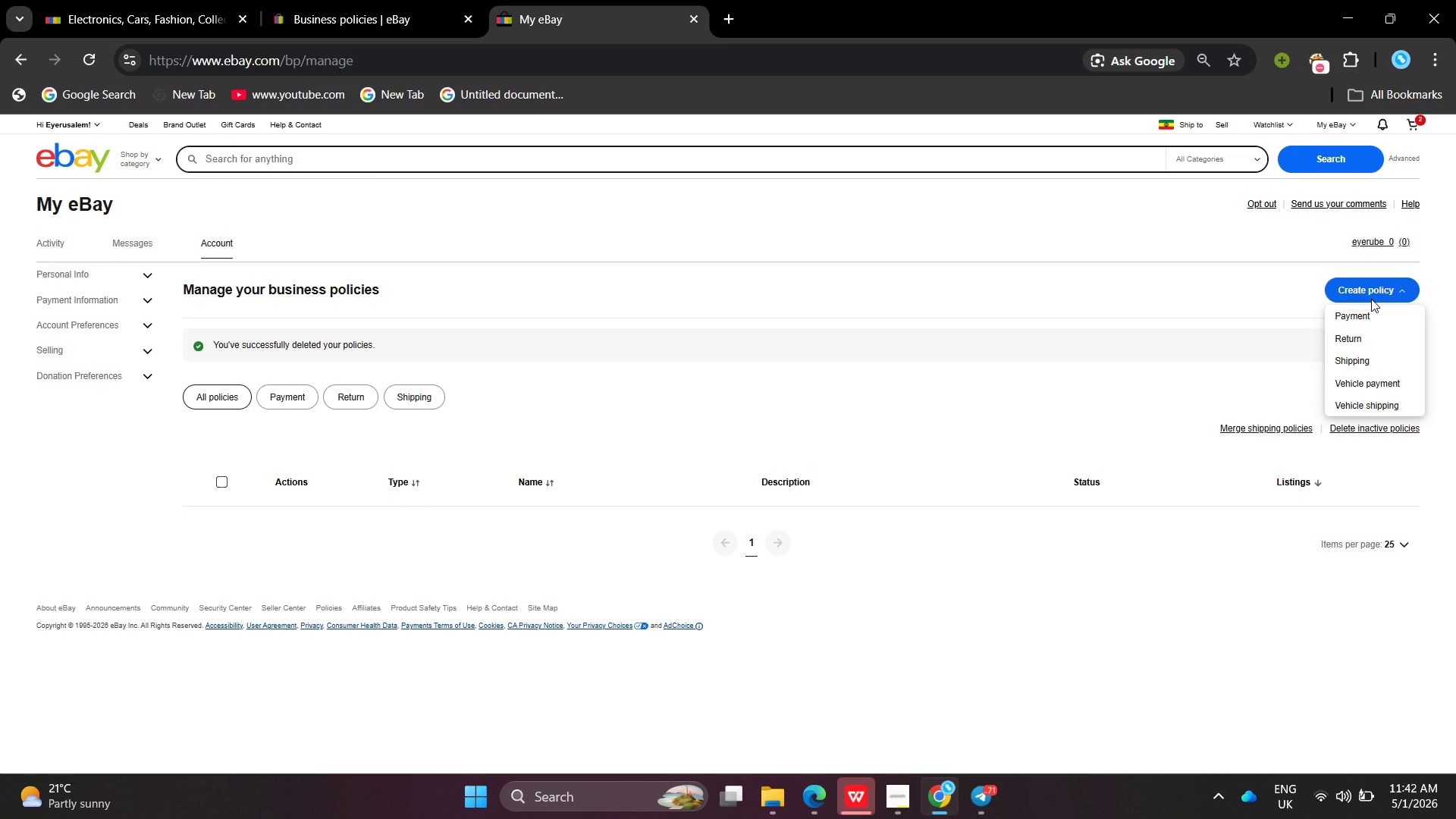 
left_click([1370, 356])
 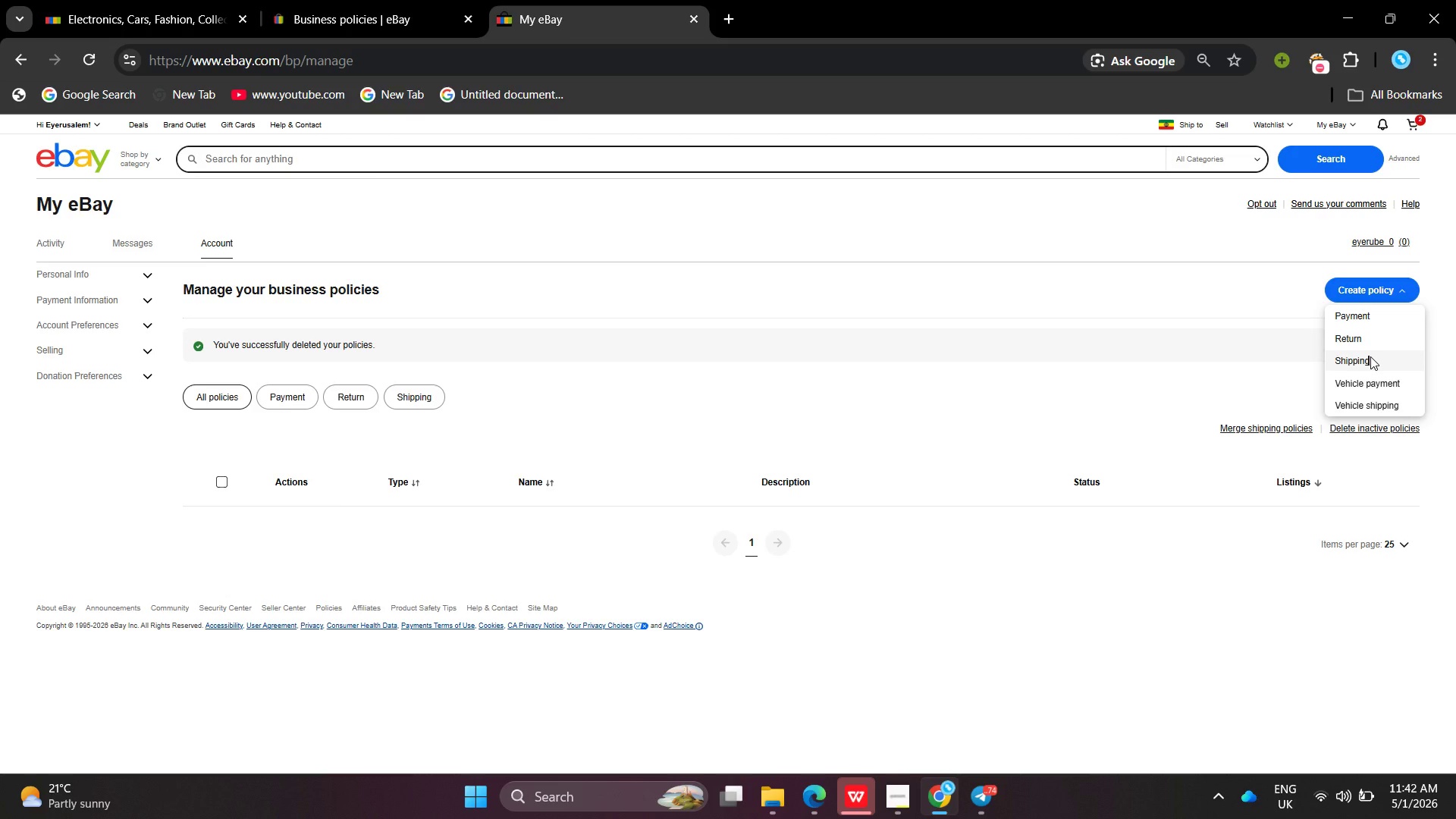 
left_click([1370, 356])
 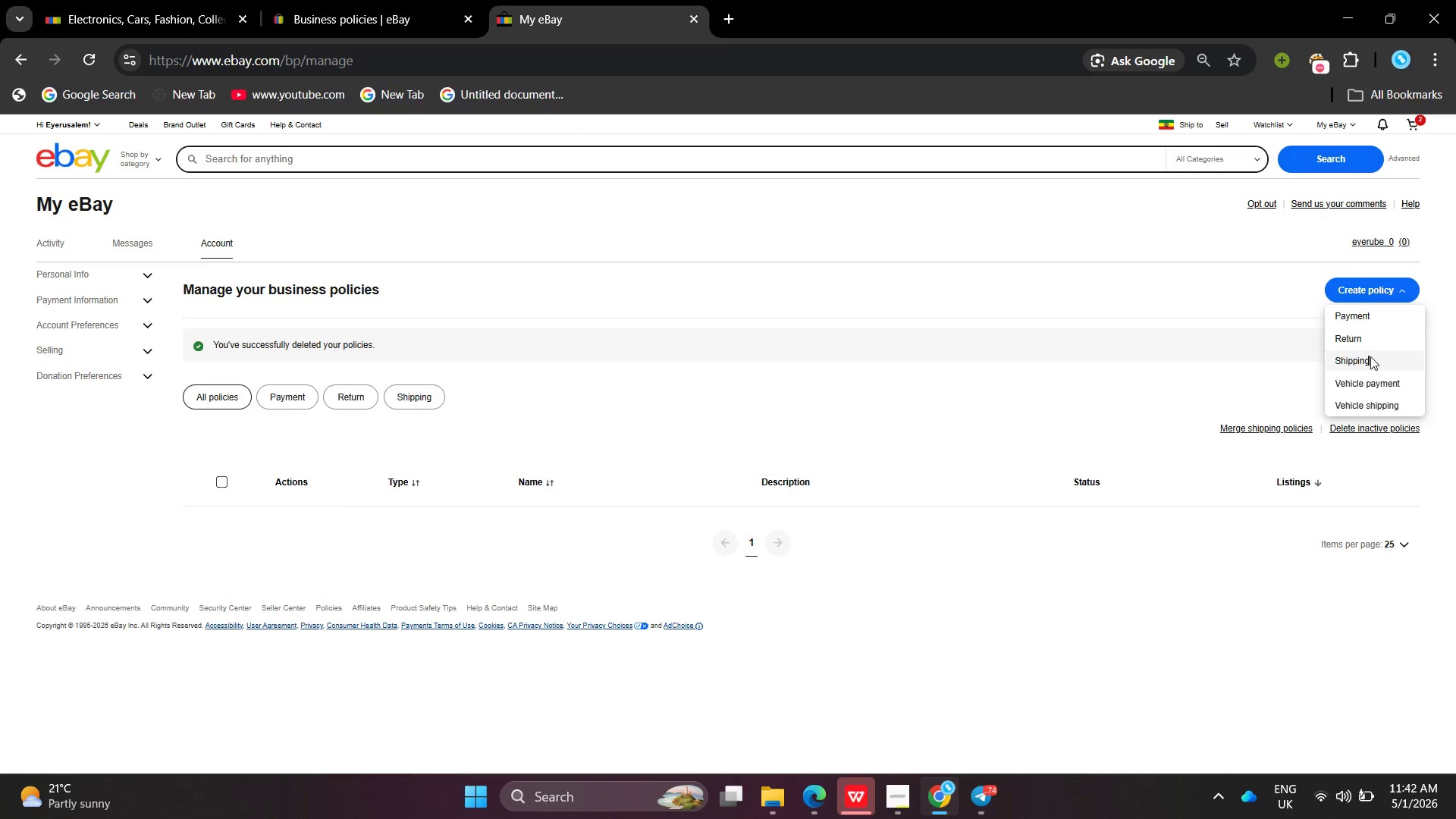 
double_click([1370, 356])
 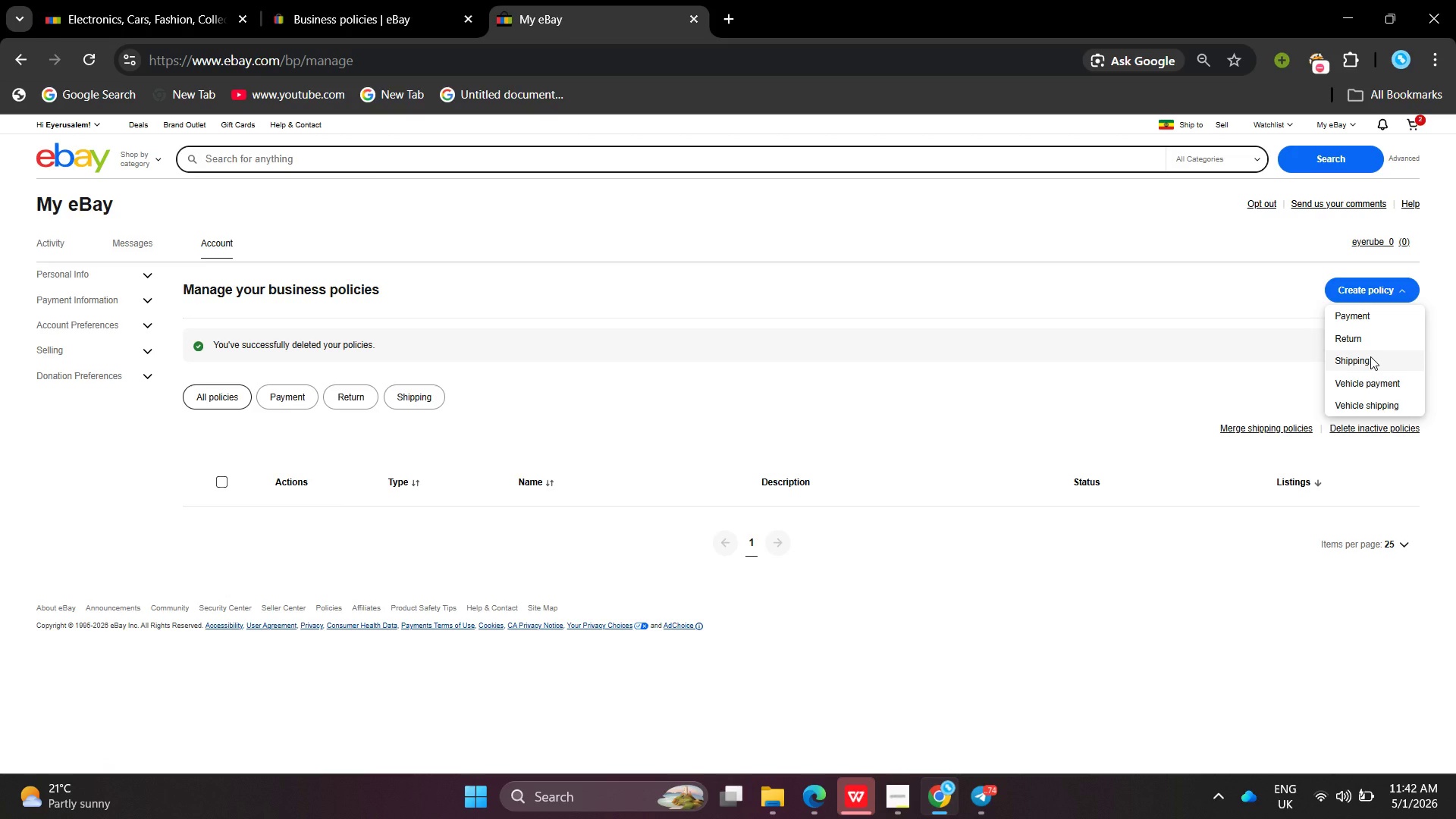 
left_click([1370, 356])
 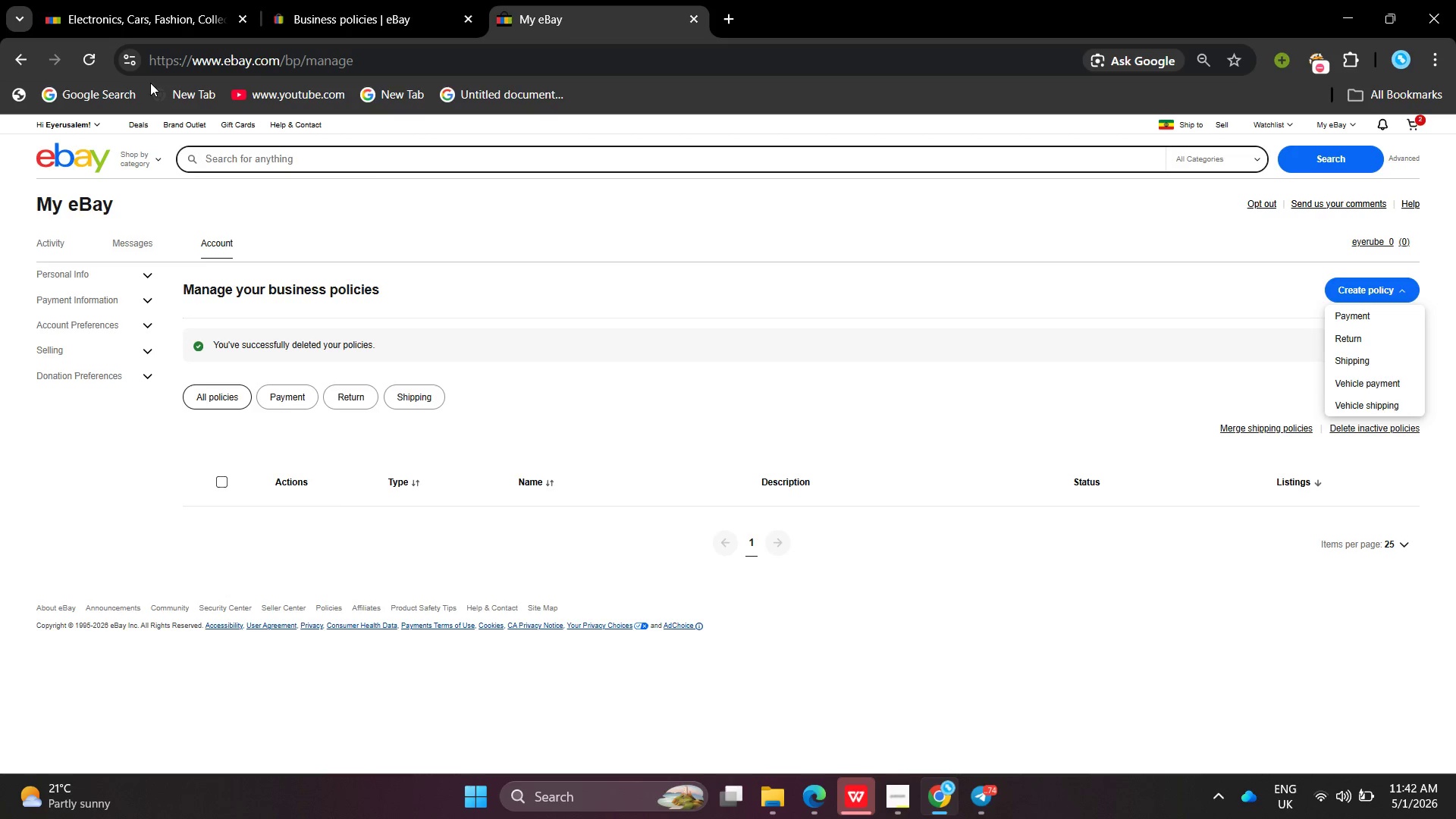 
left_click([96, 62])
 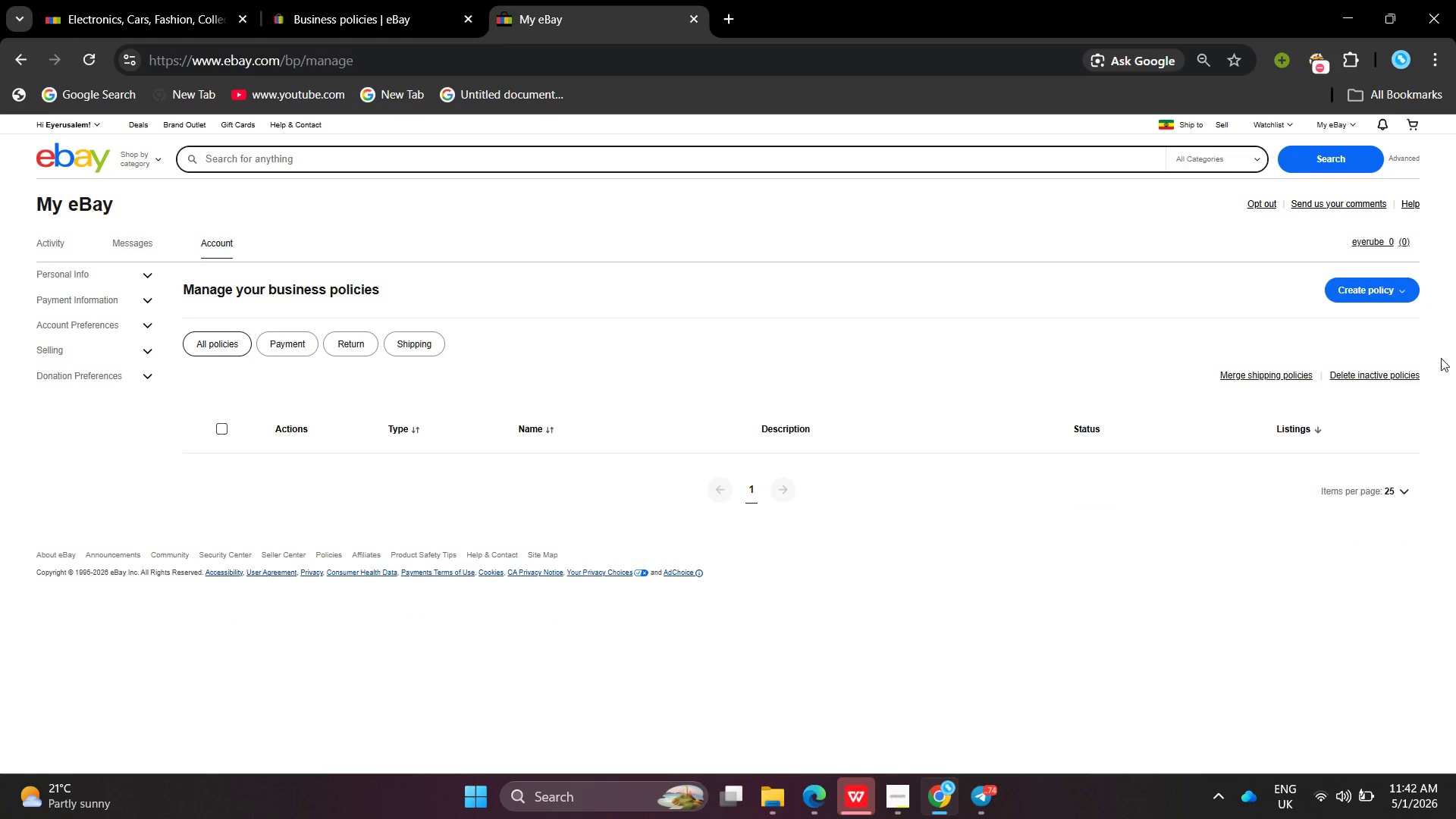 
left_click([1379, 290])
 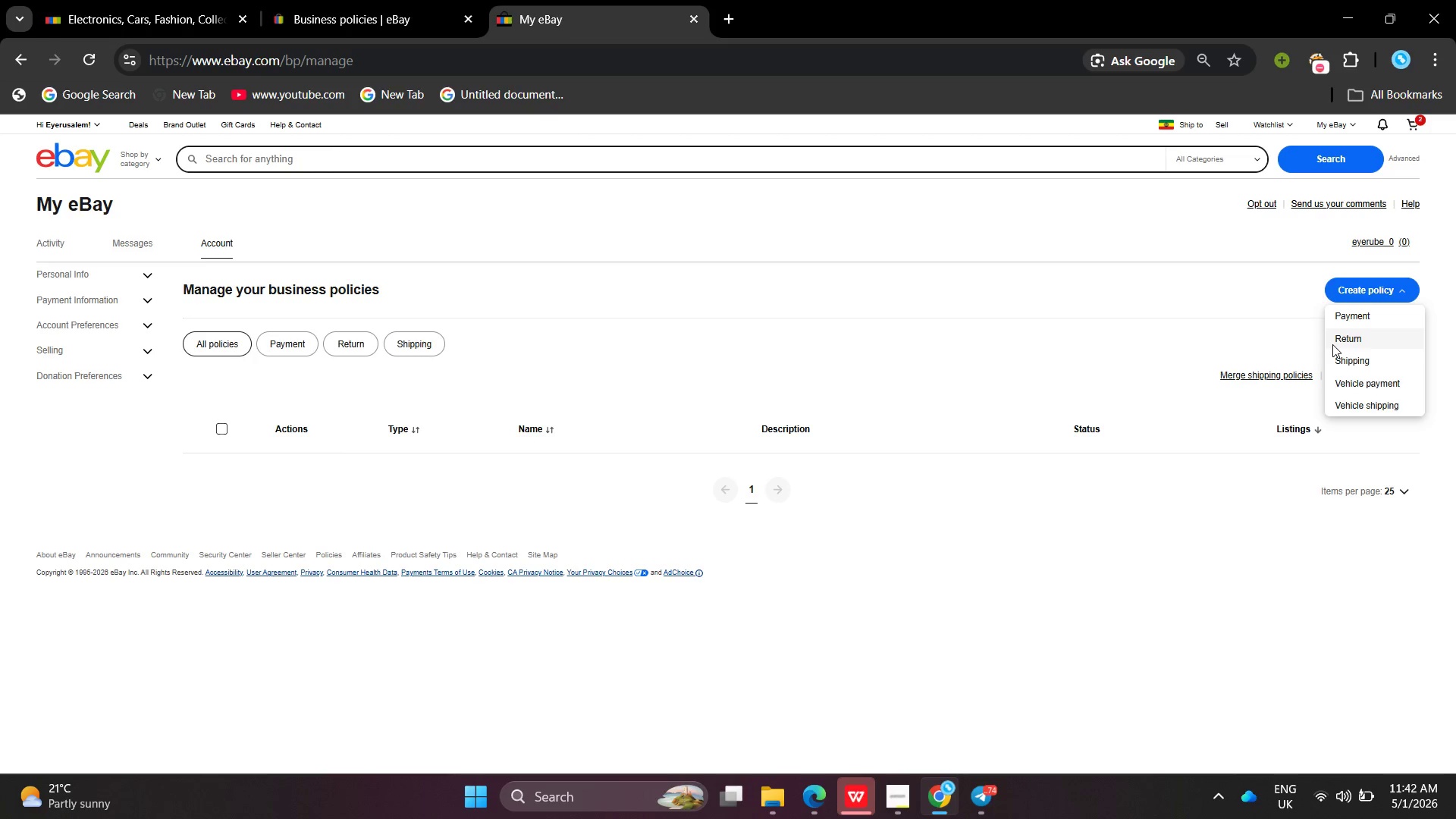 
left_click([1327, 369])
 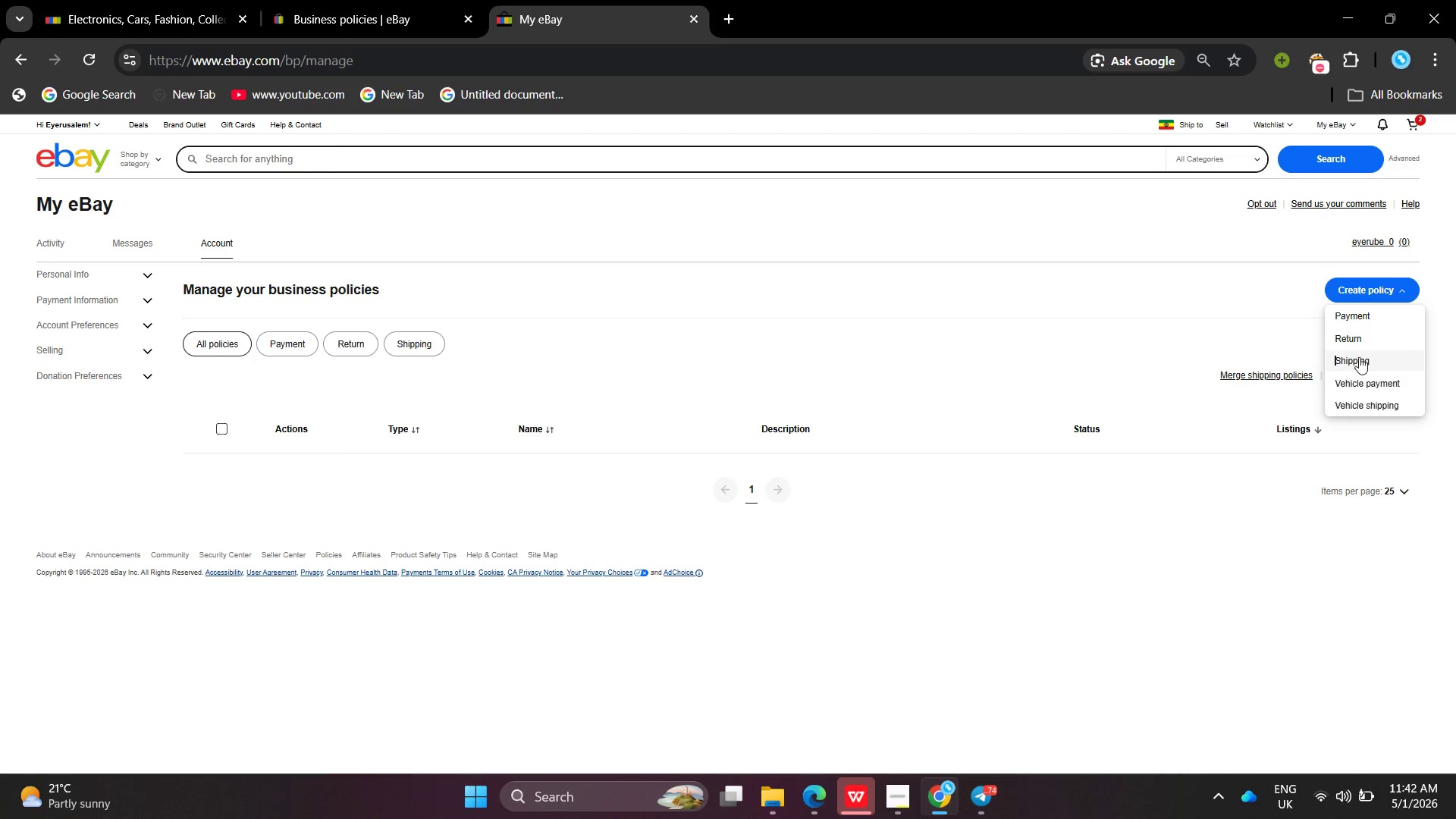 
left_click([1359, 357])
 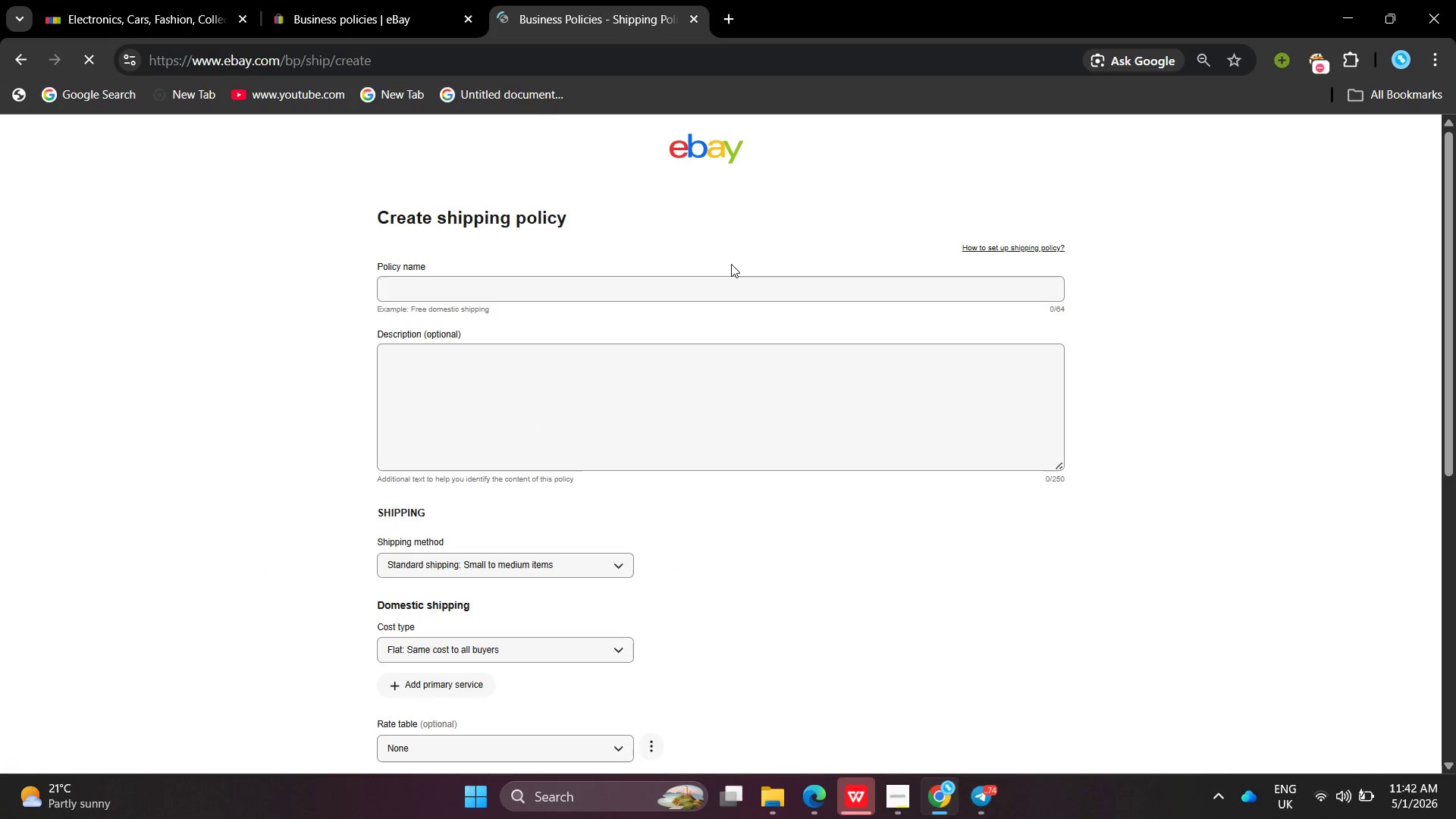 
left_click([403, 287])
 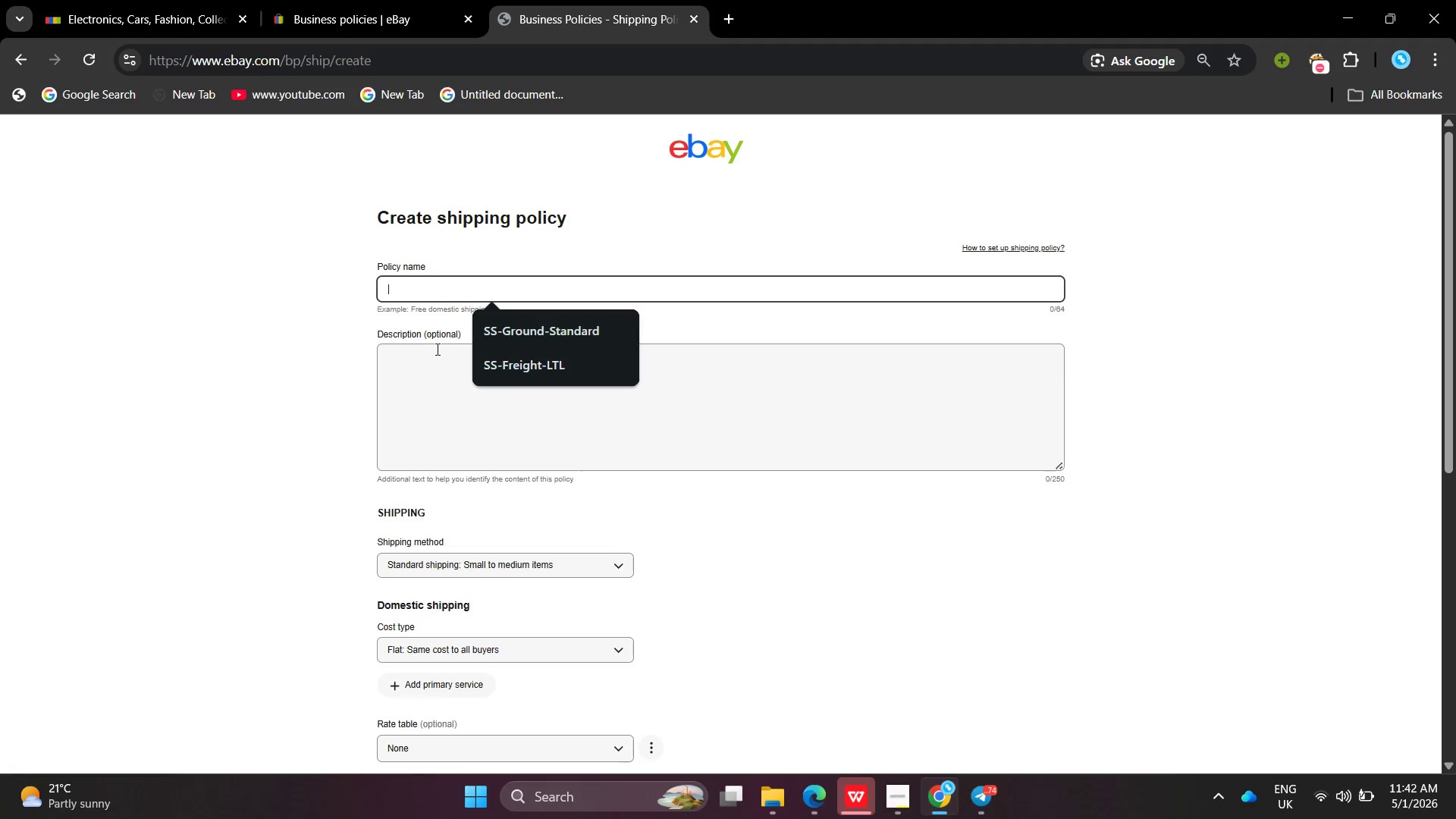 
type(VSP Calculated Shipping )
 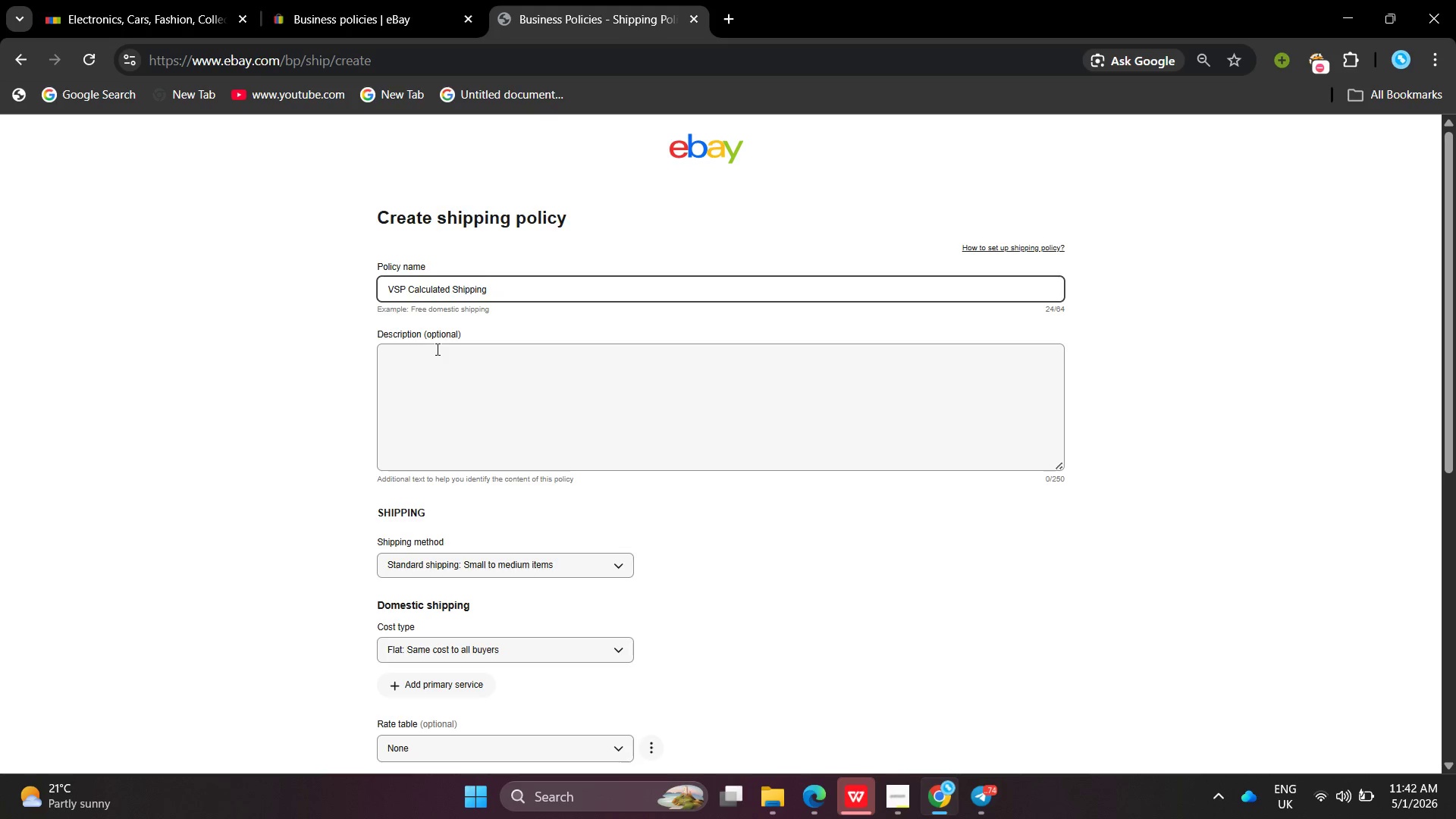 
left_click([481, 423])
 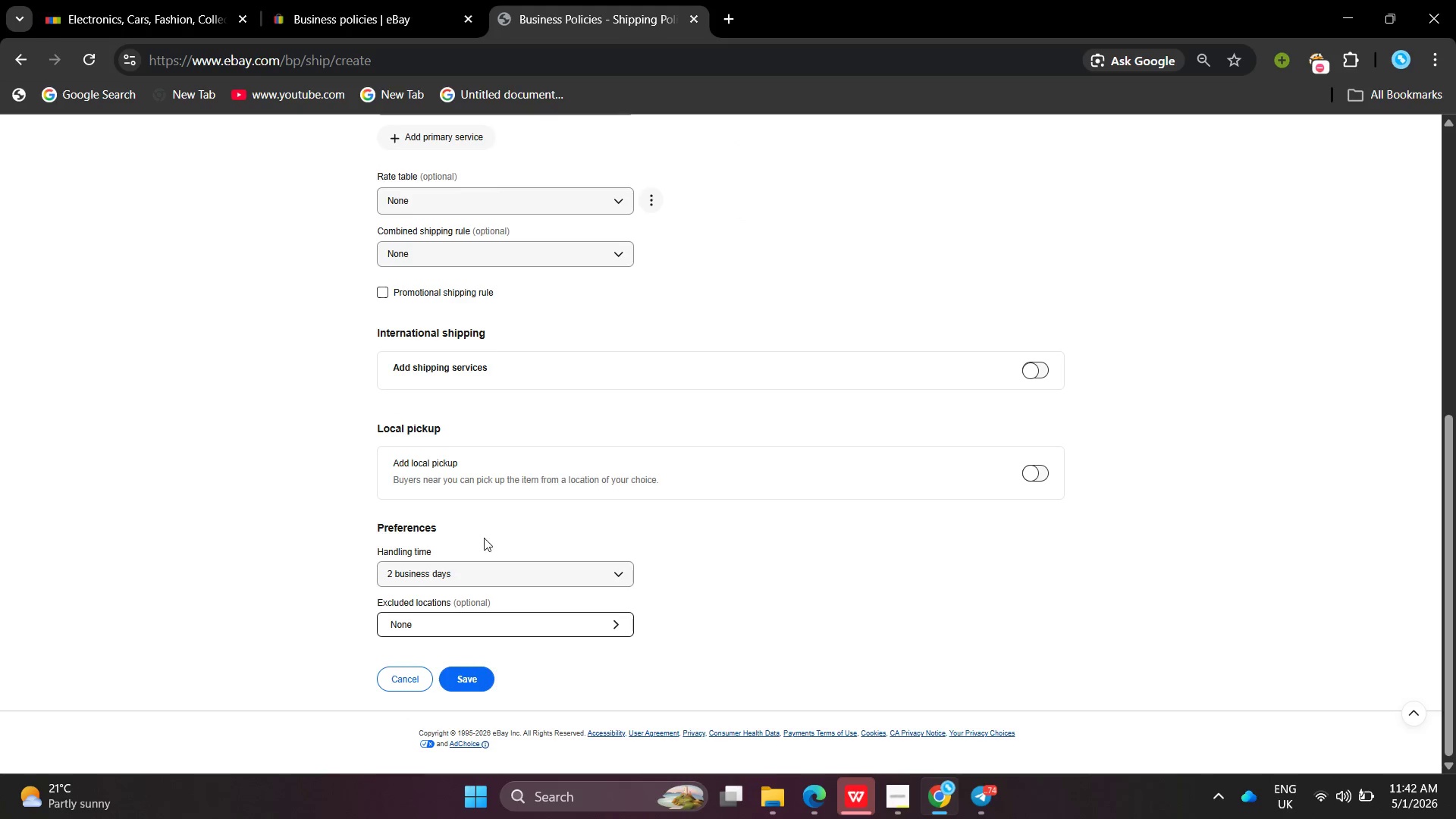 
left_click([496, 572])
 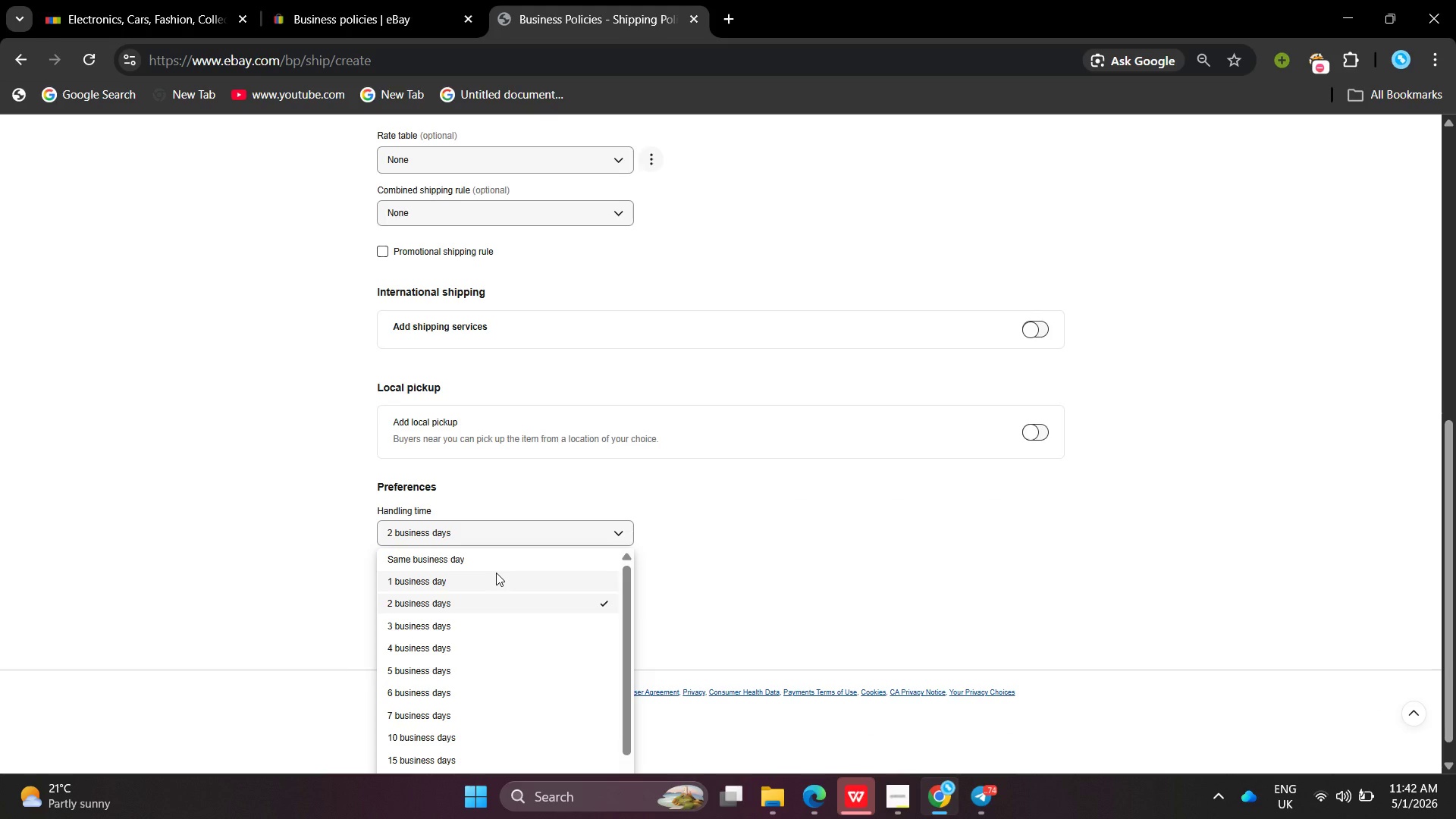 
left_click([496, 573])
 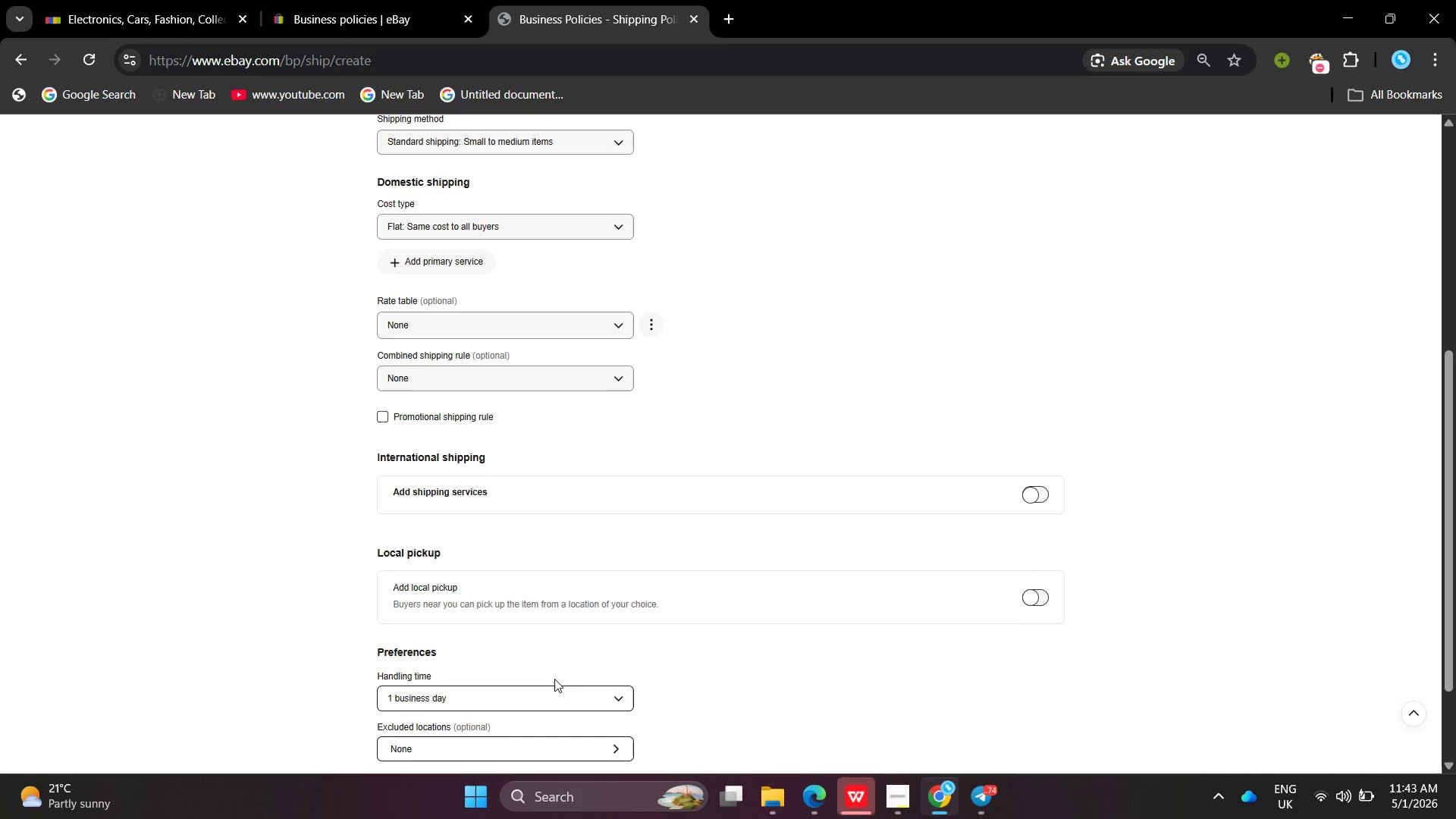 
mouse_move([582, 493])
 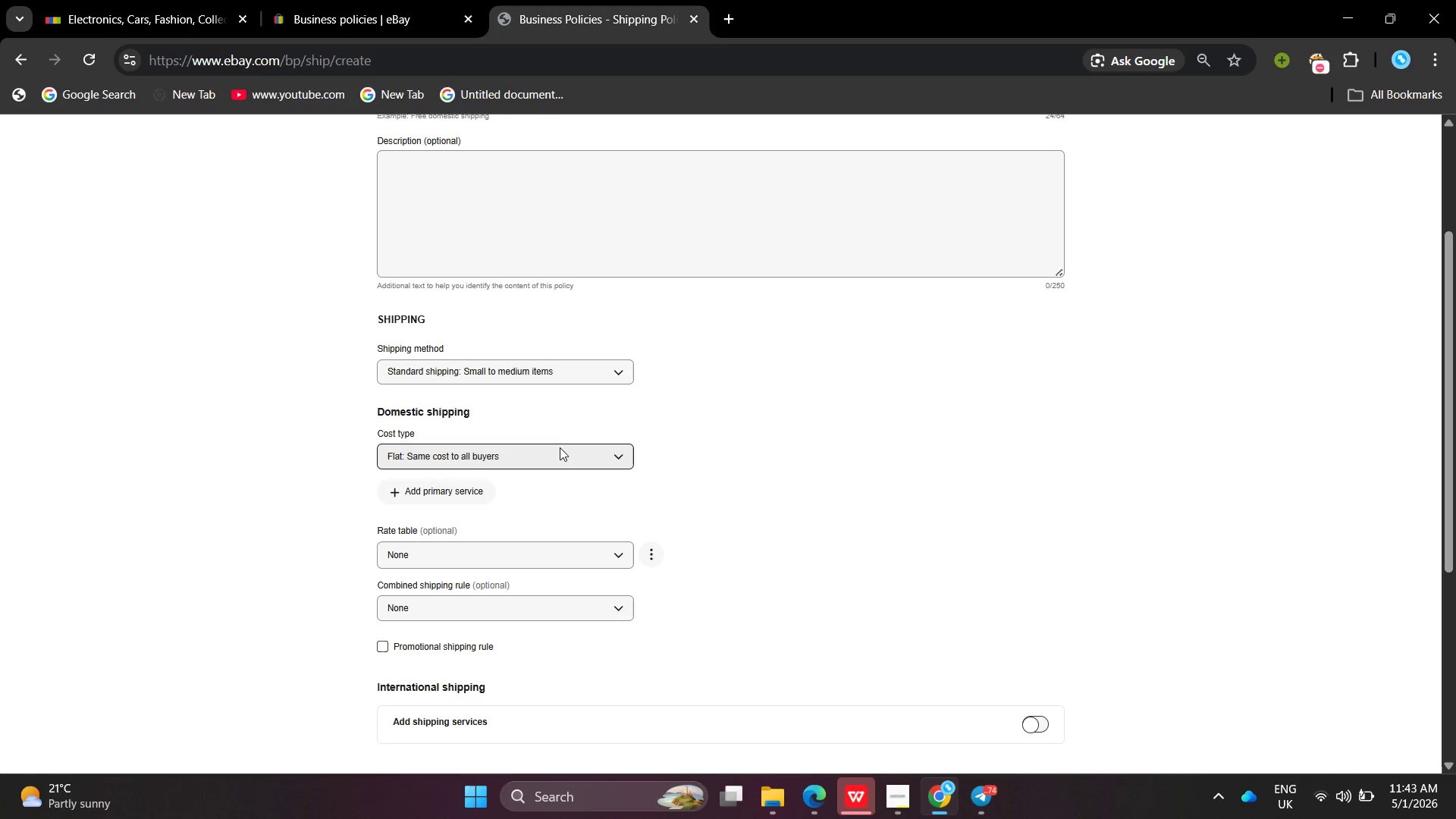 
left_click([560, 447])
 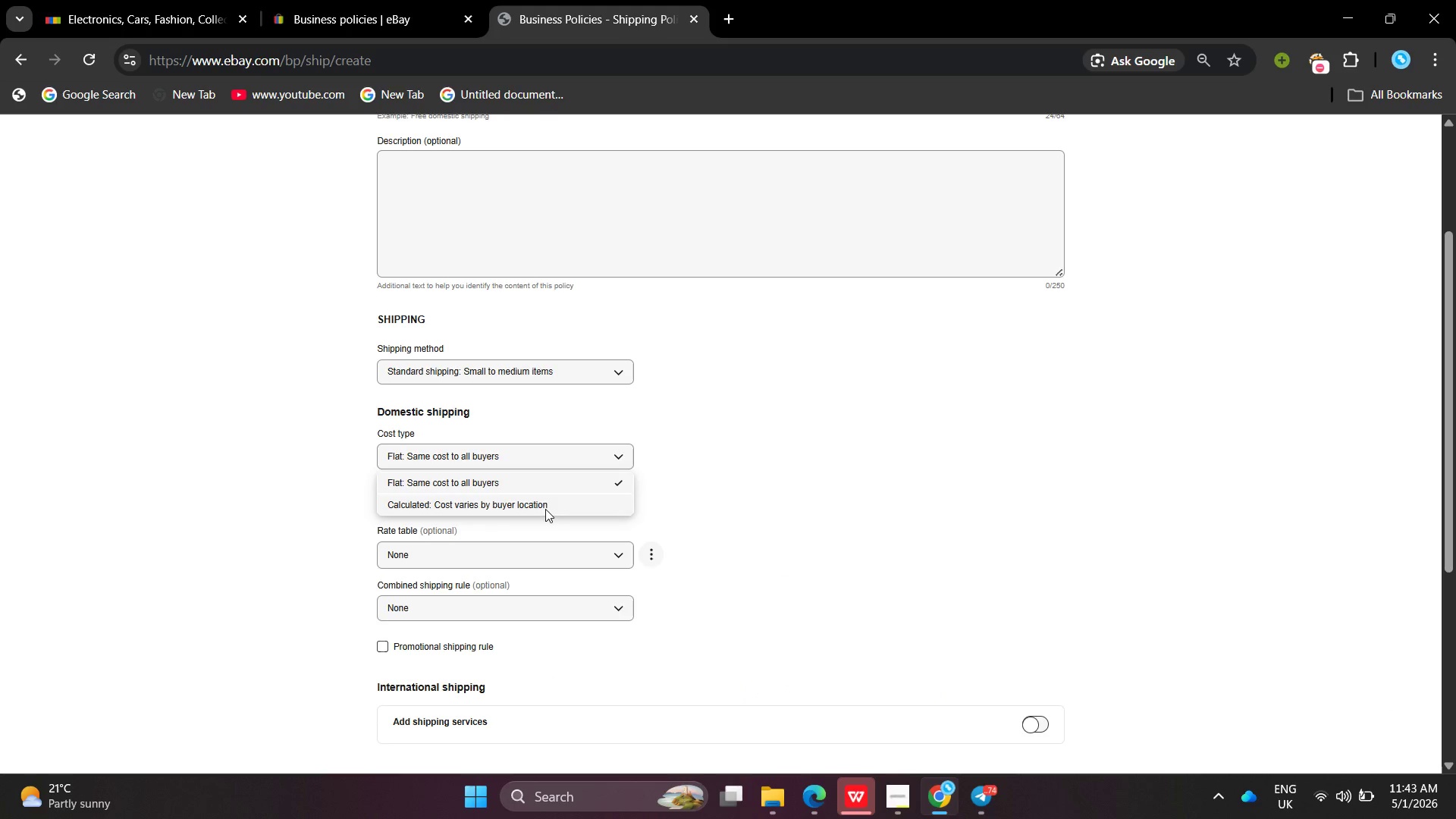 
left_click([545, 509])
 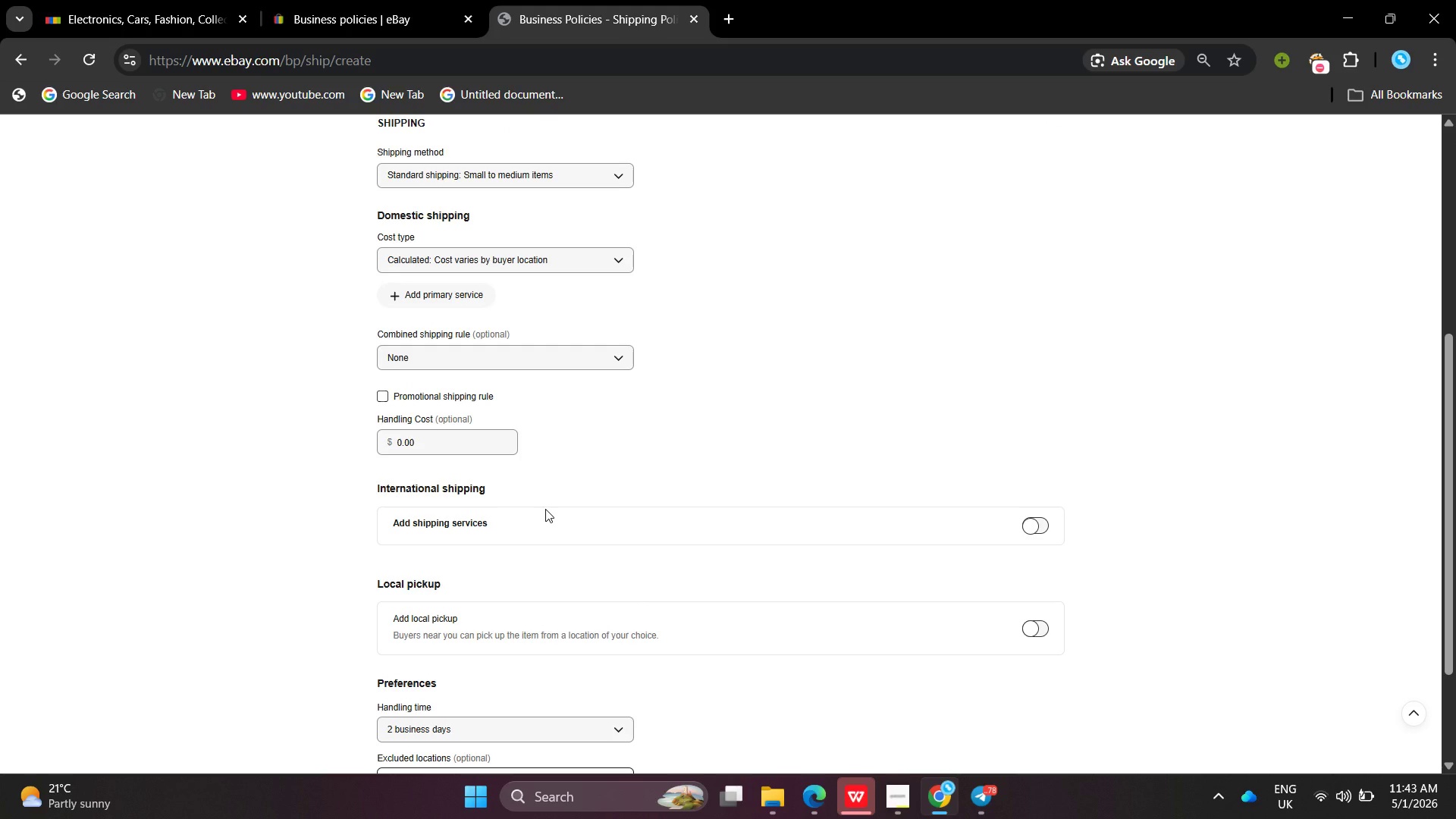 
wait(34.16)
 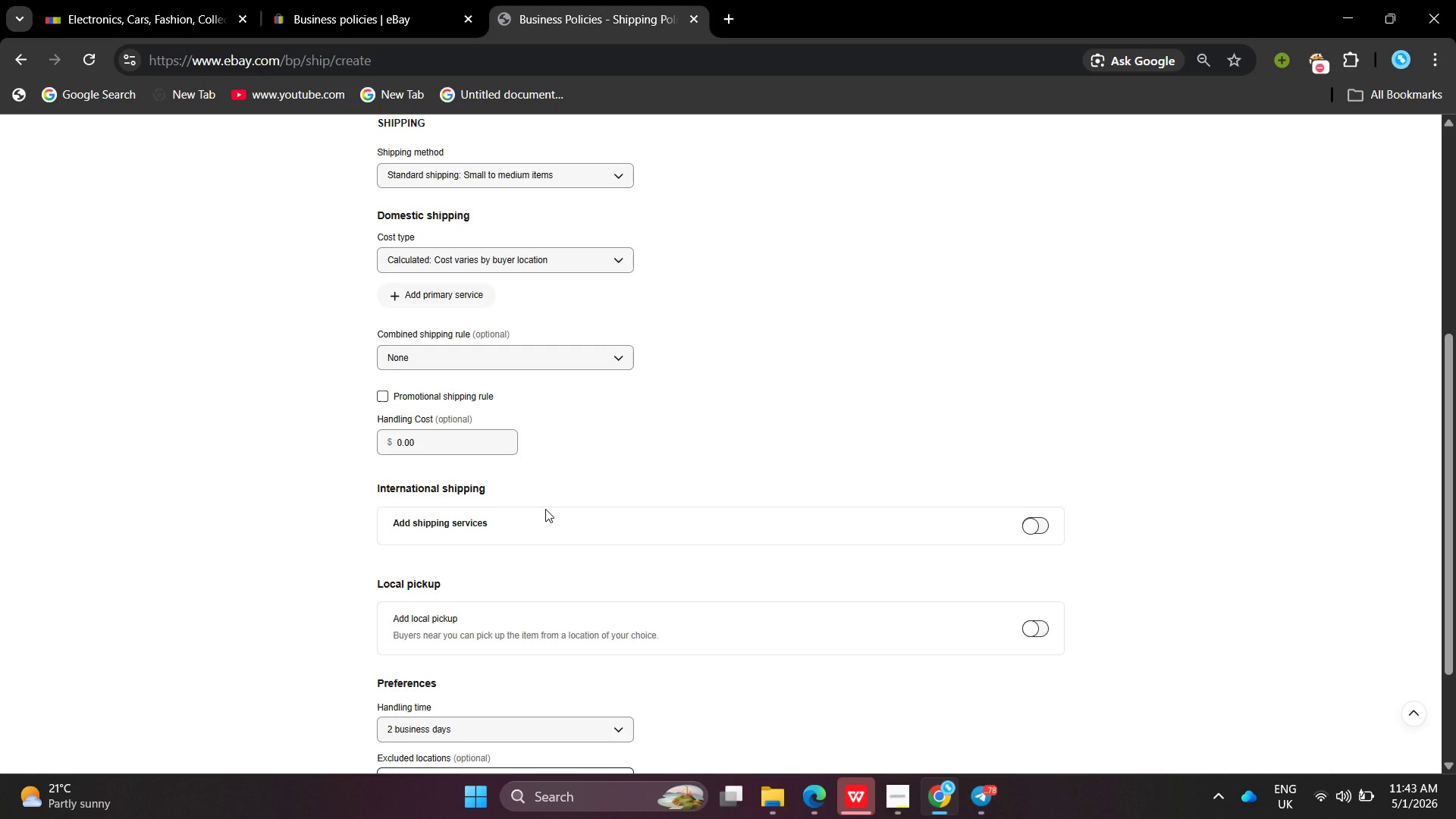 
left_click([441, 295])
 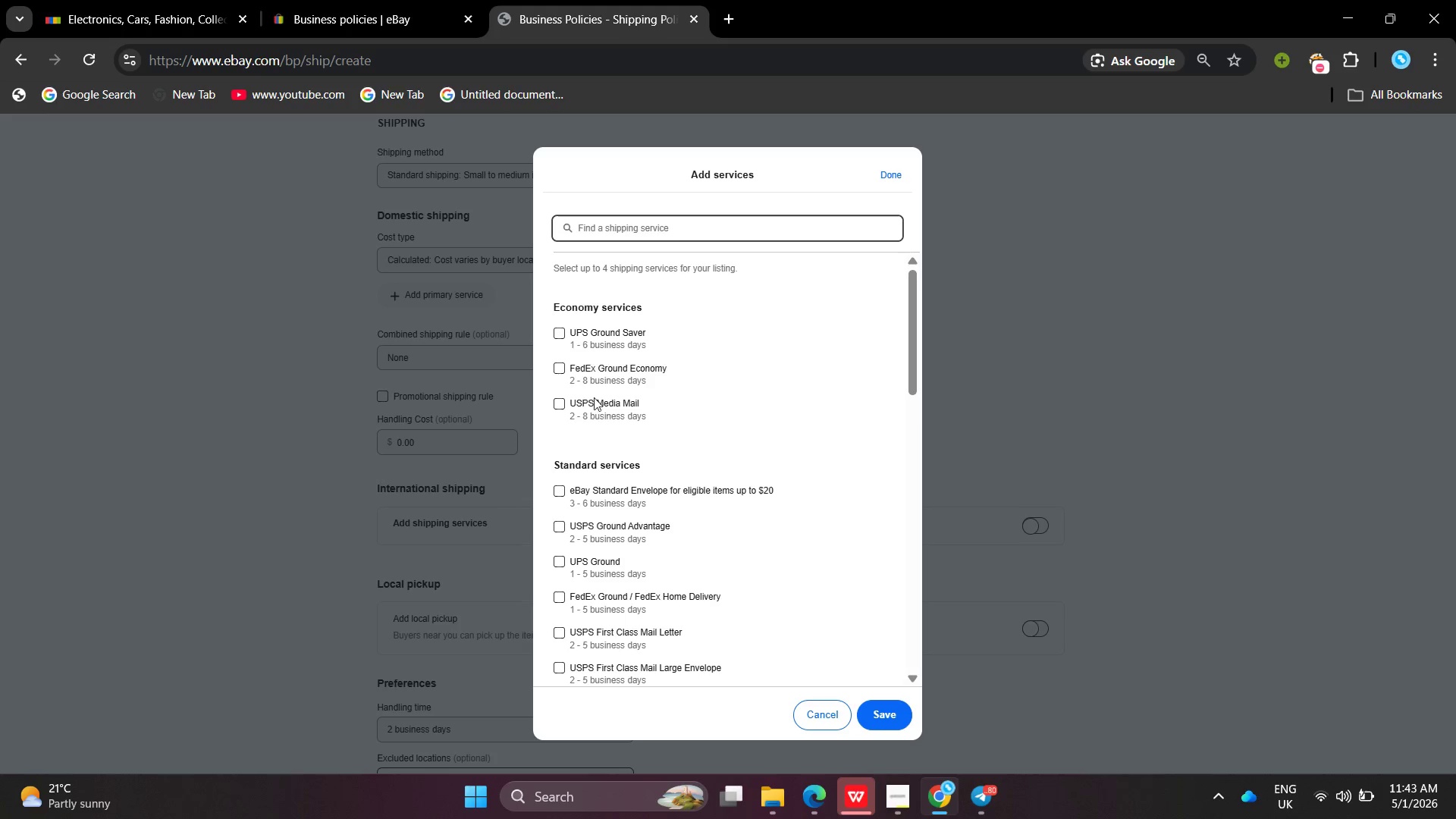 
wait(7.23)
 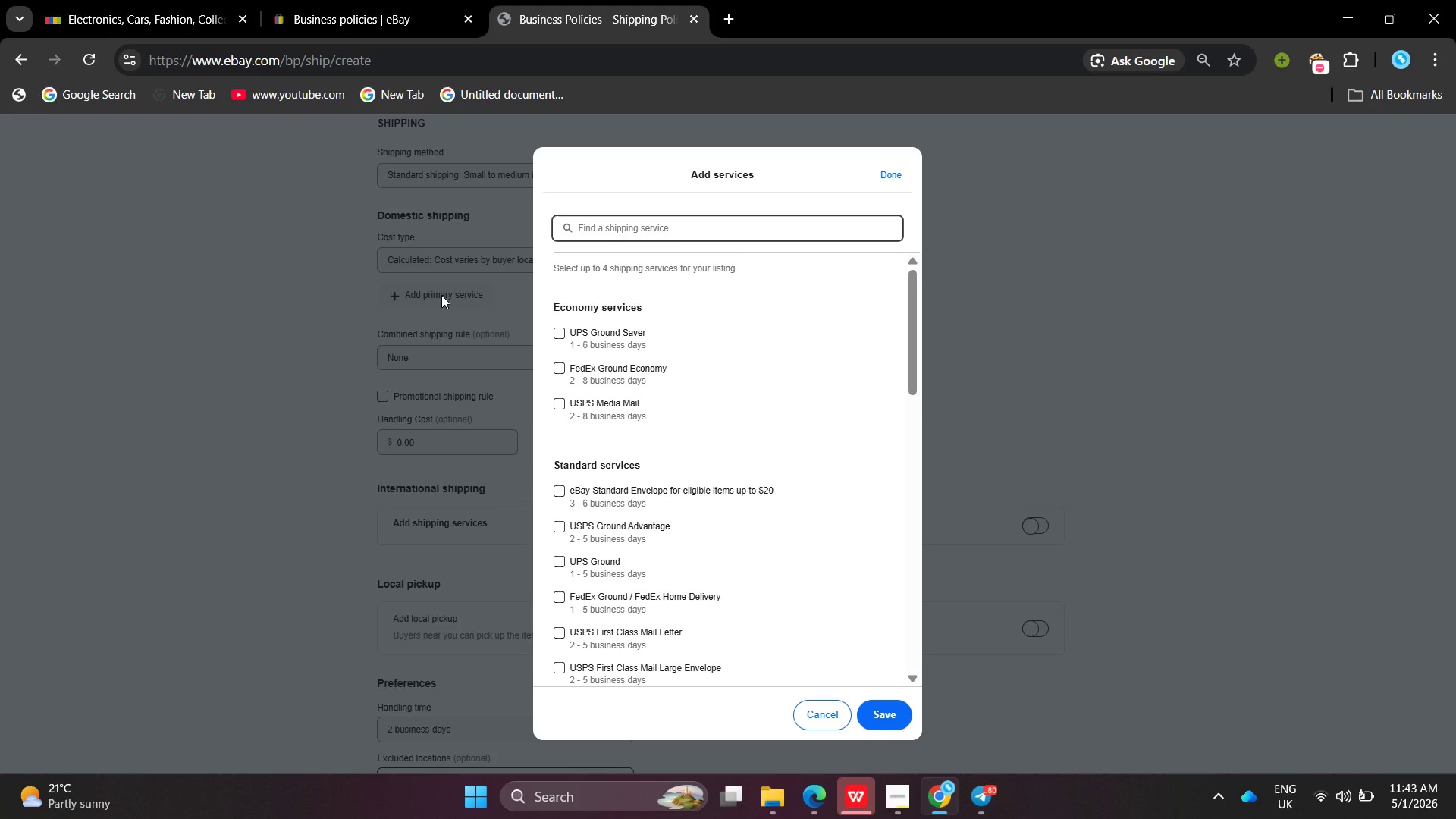 
left_click([559, 333])
 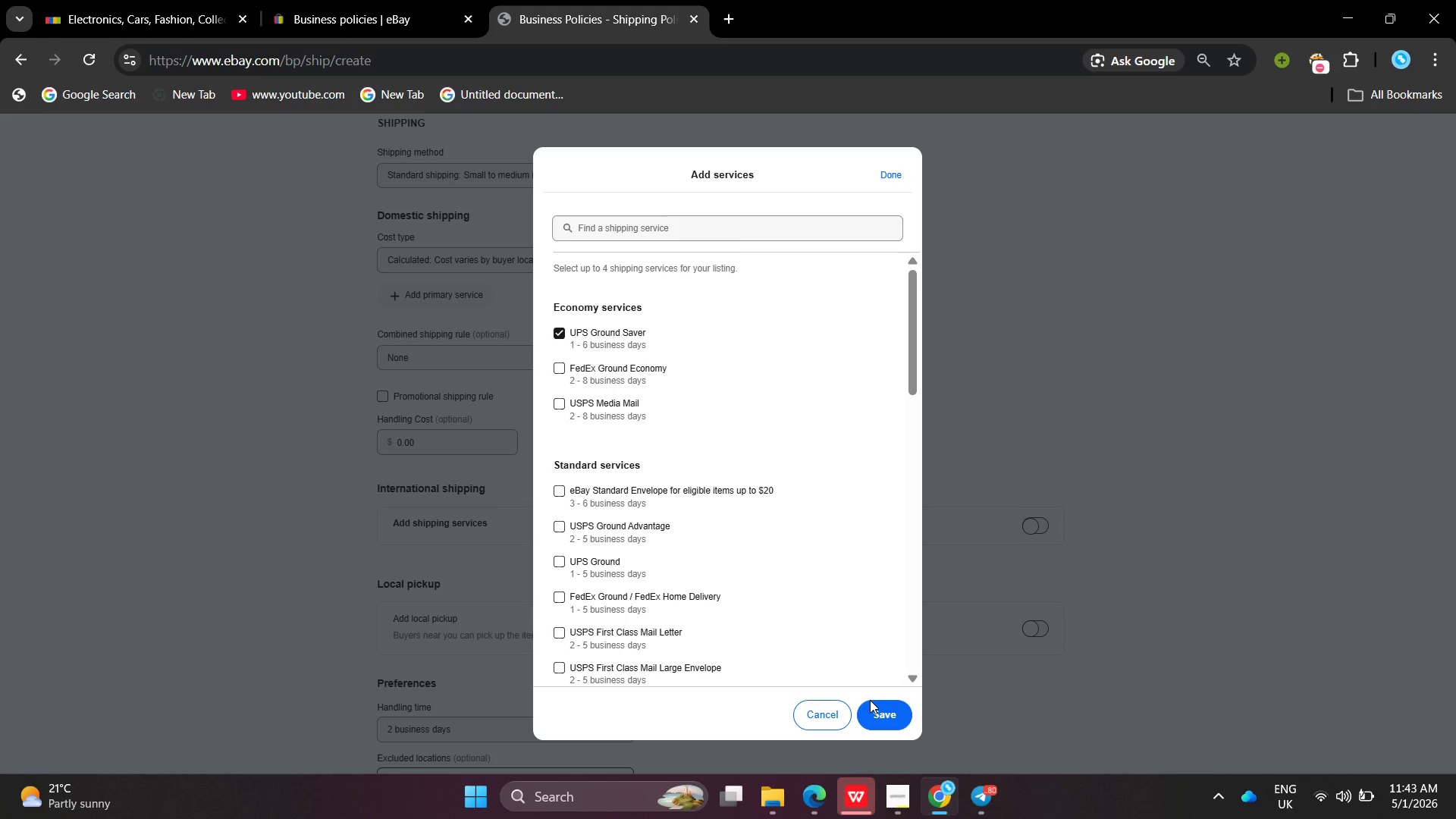 
left_click([874, 704])